 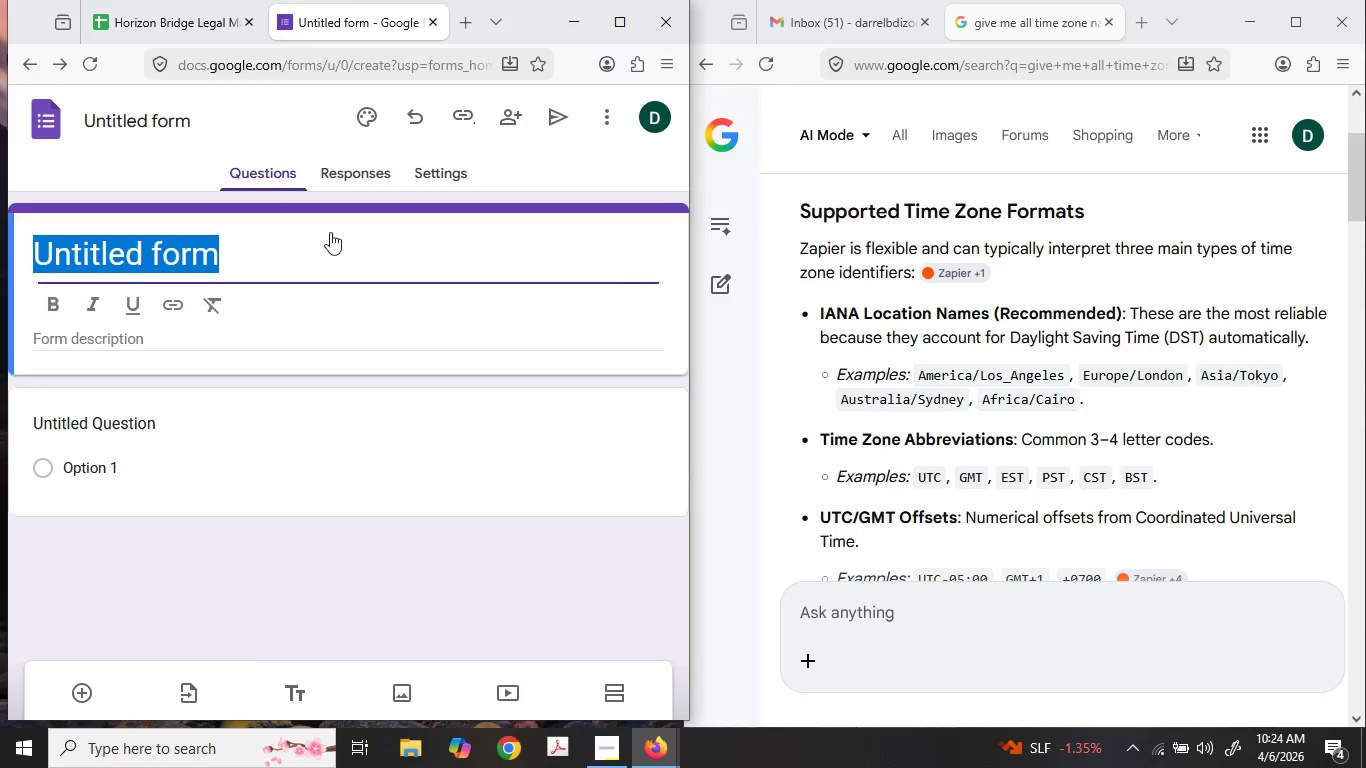 
key(Control+A)
 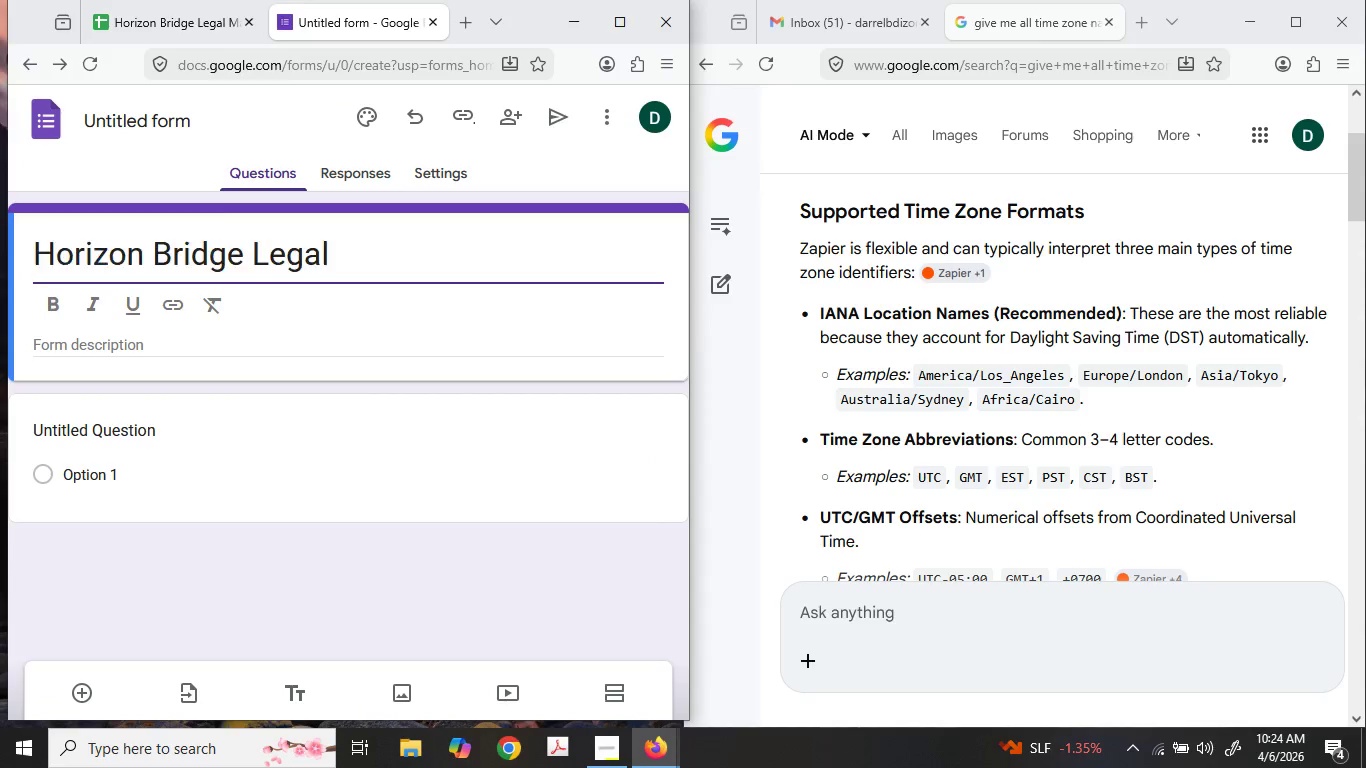 
key(Control+V)
 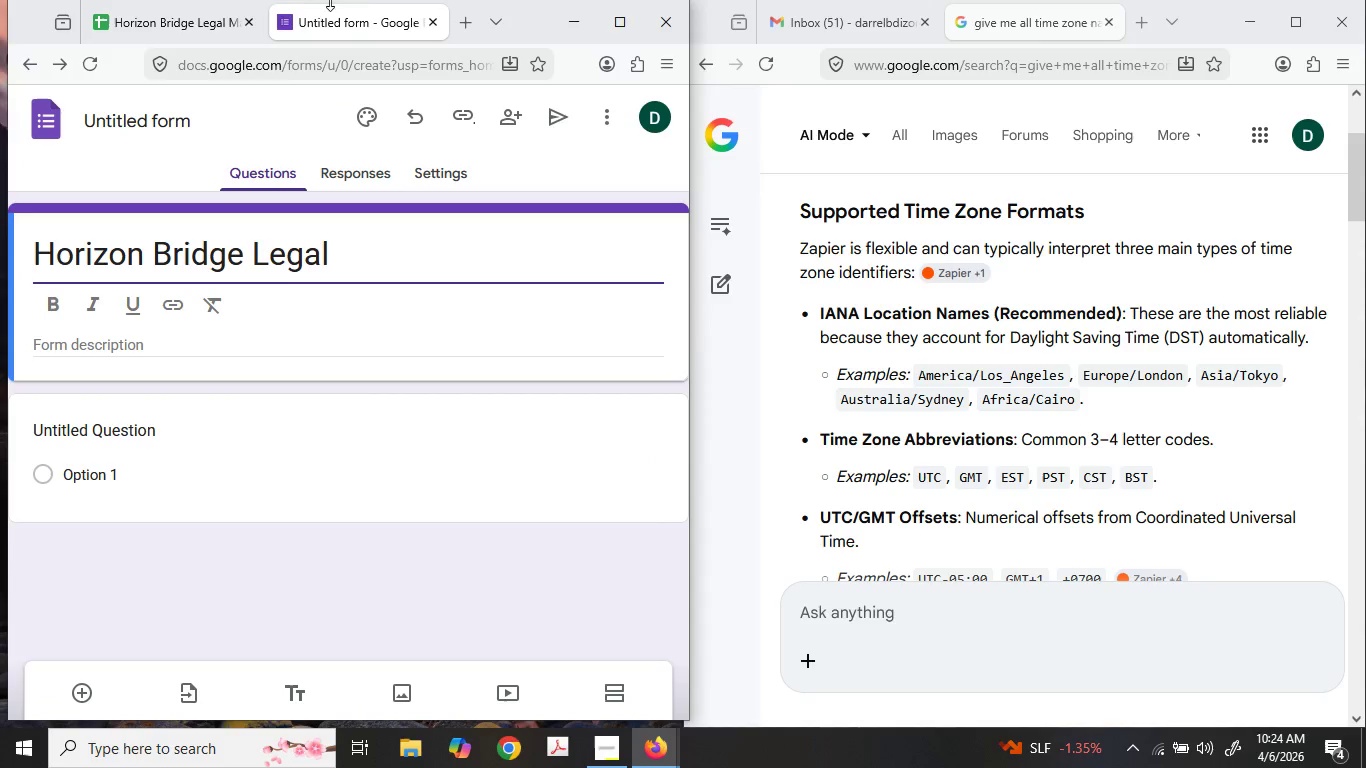 
key(Unknown)
 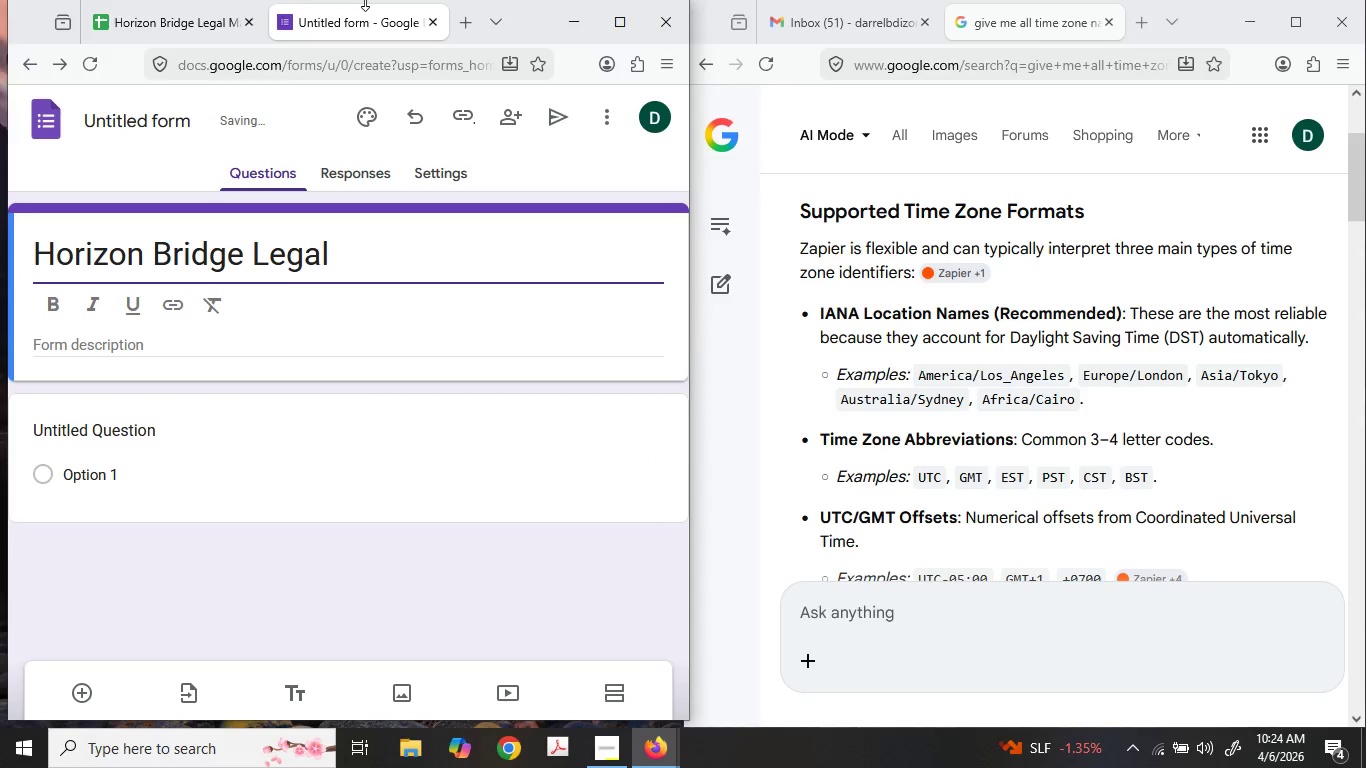 
type(Cnsu)
key(Backspace)
key(Backspace)
key(Backspace)
type(onsulat)
key(Backspace)
key(Backspace)
type(tation )
 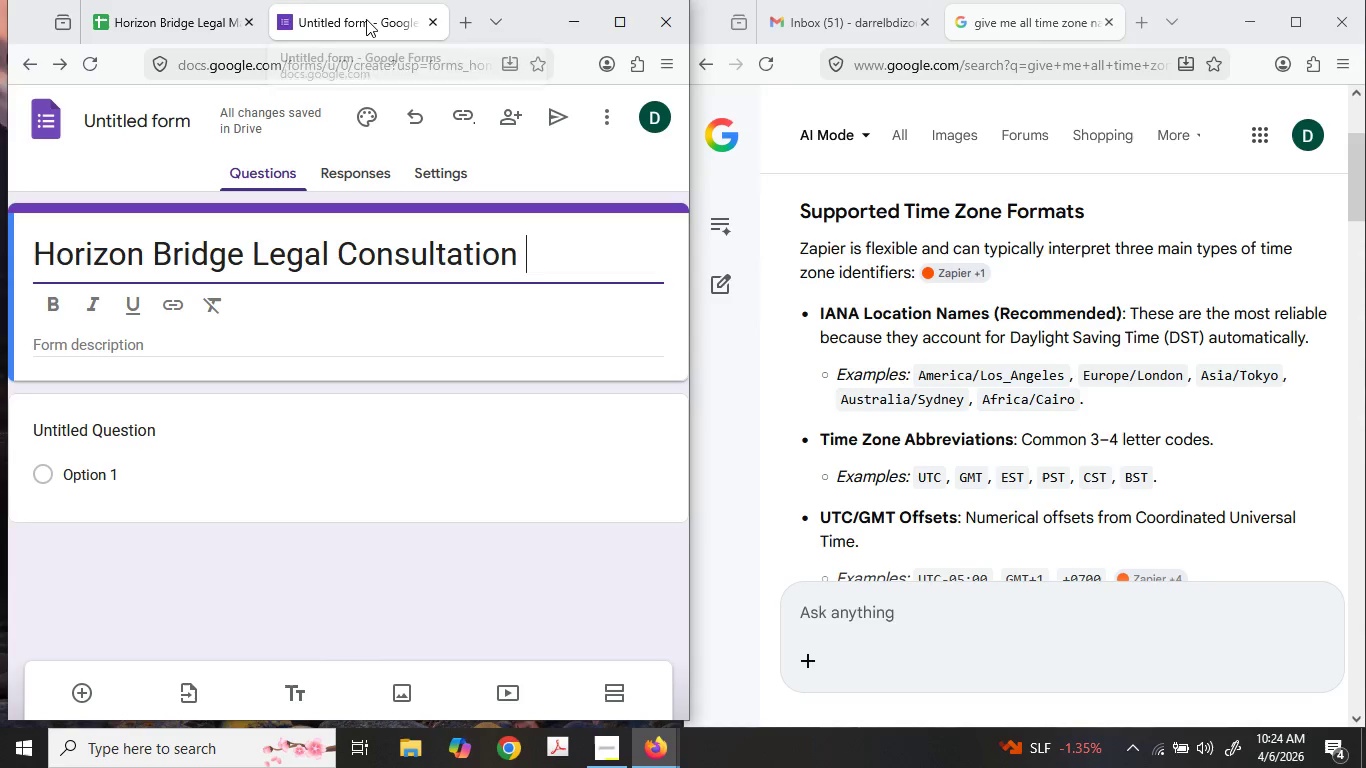 
type(Intake)
 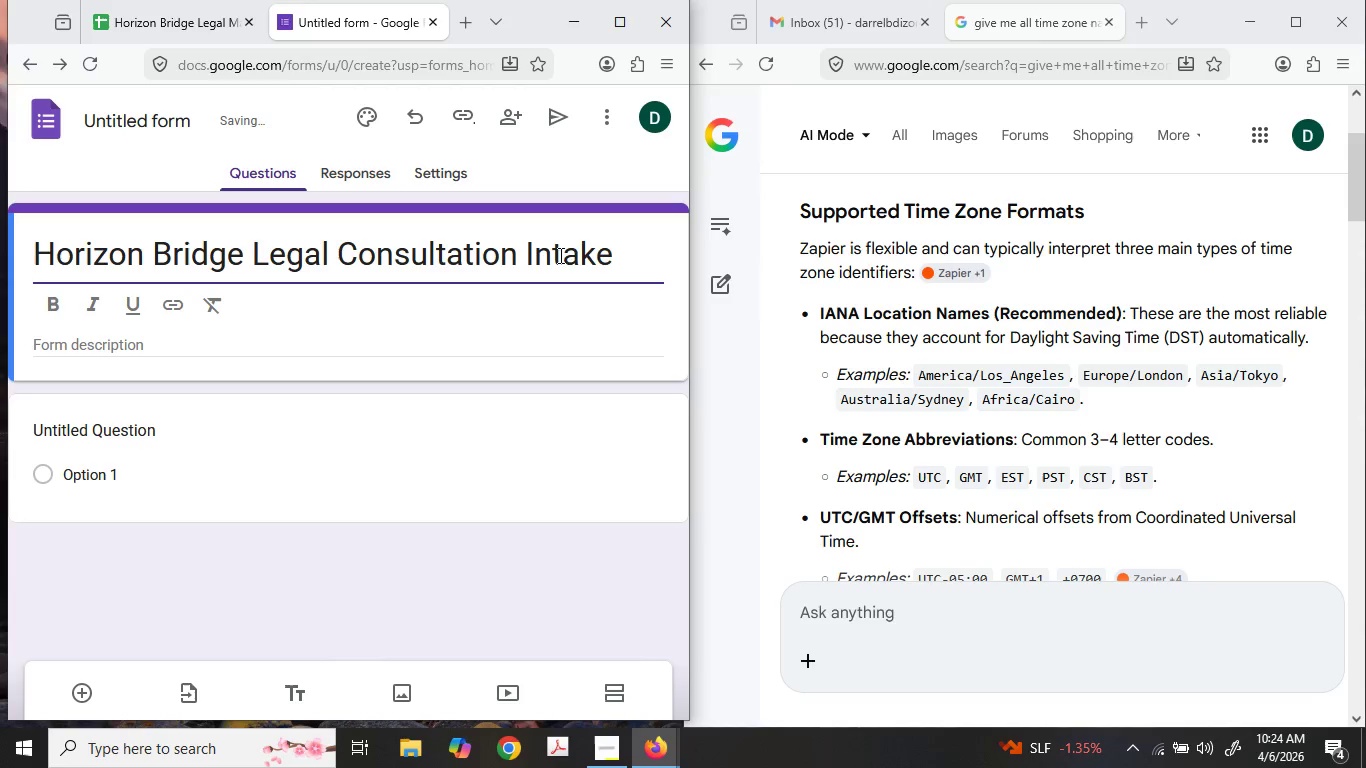 
double_click([573, 254])
 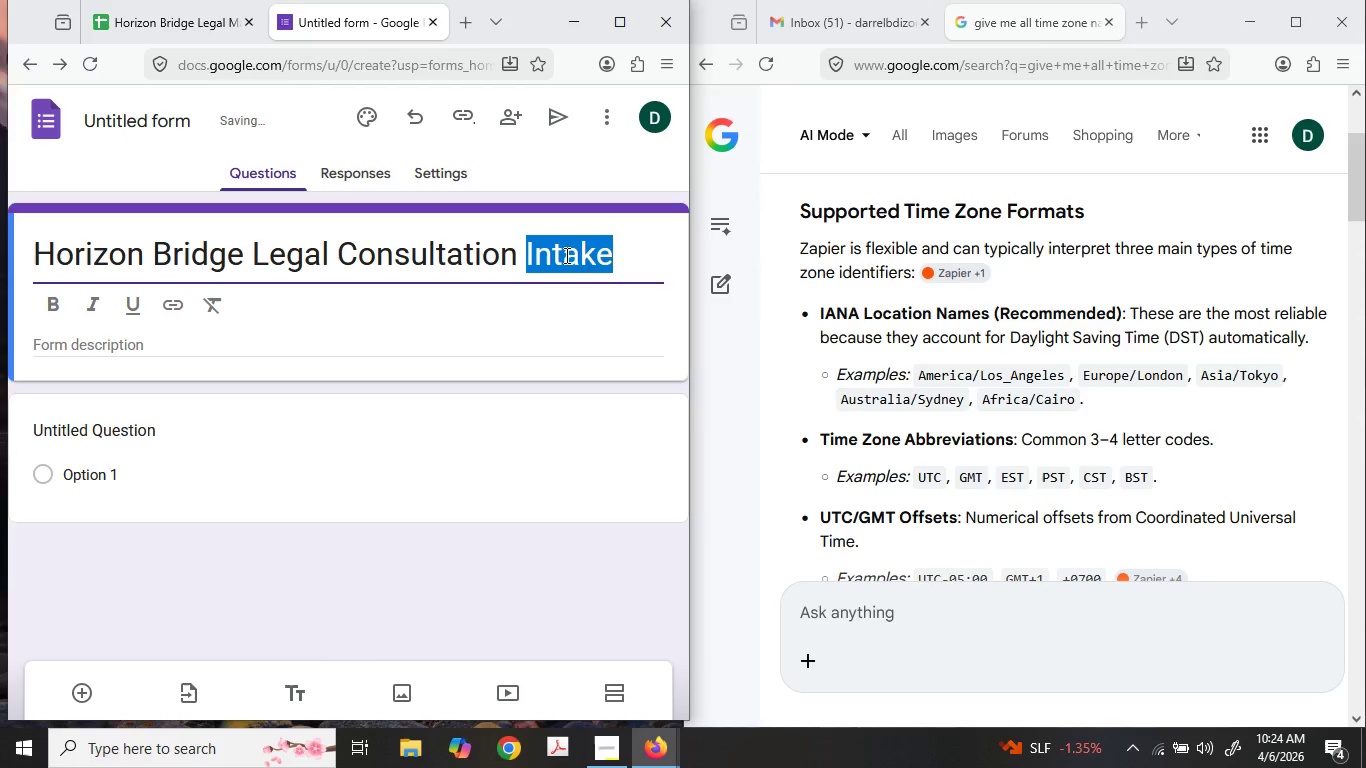 
type(Form)
 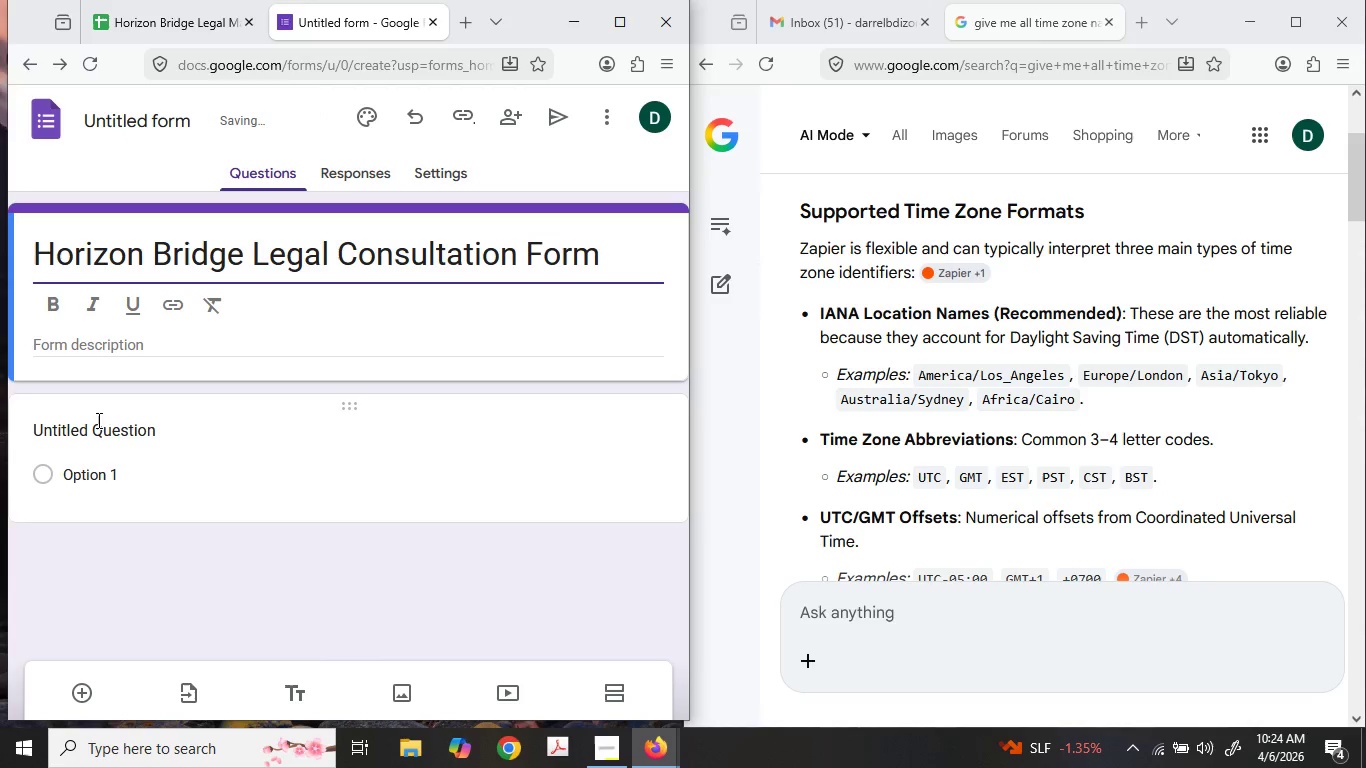 
left_click([83, 424])
 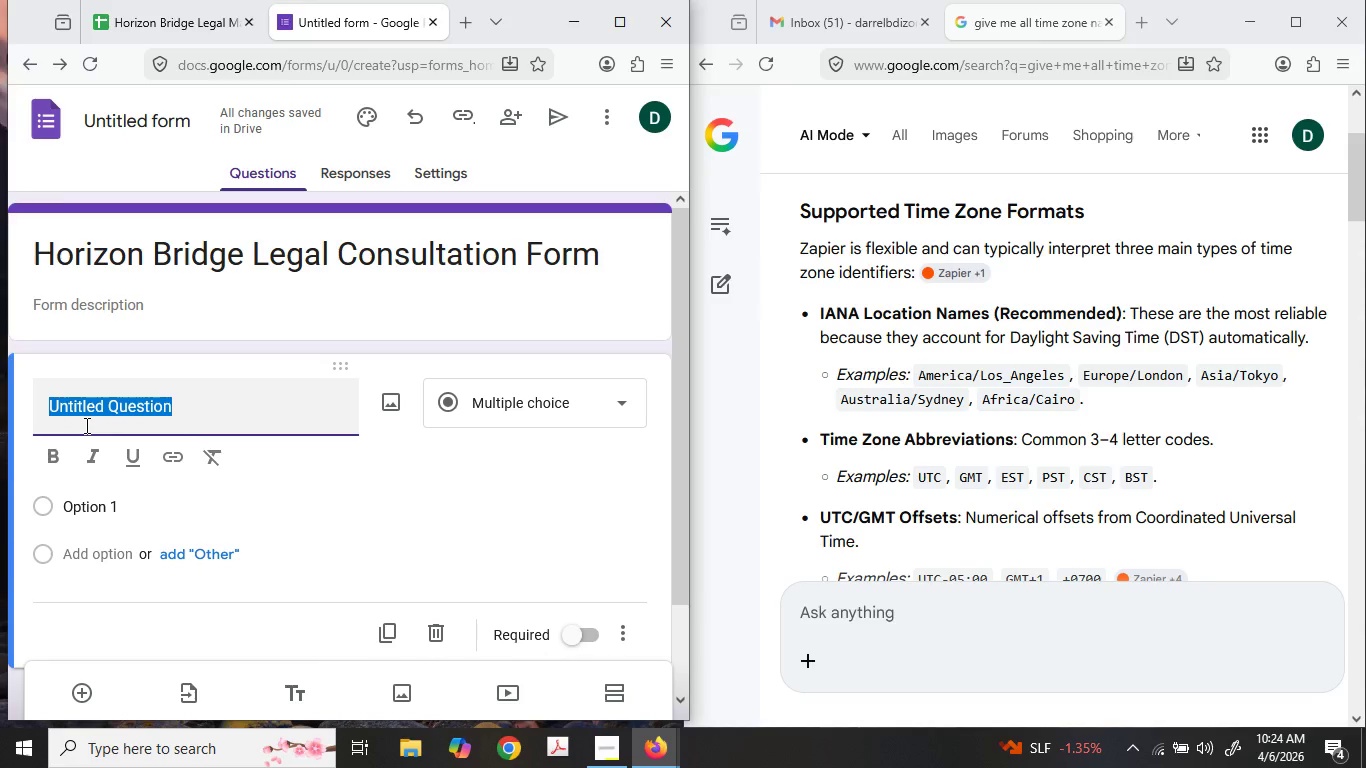 
type(Ful)
key(Backspace)
key(Backspace)
type(ul)
 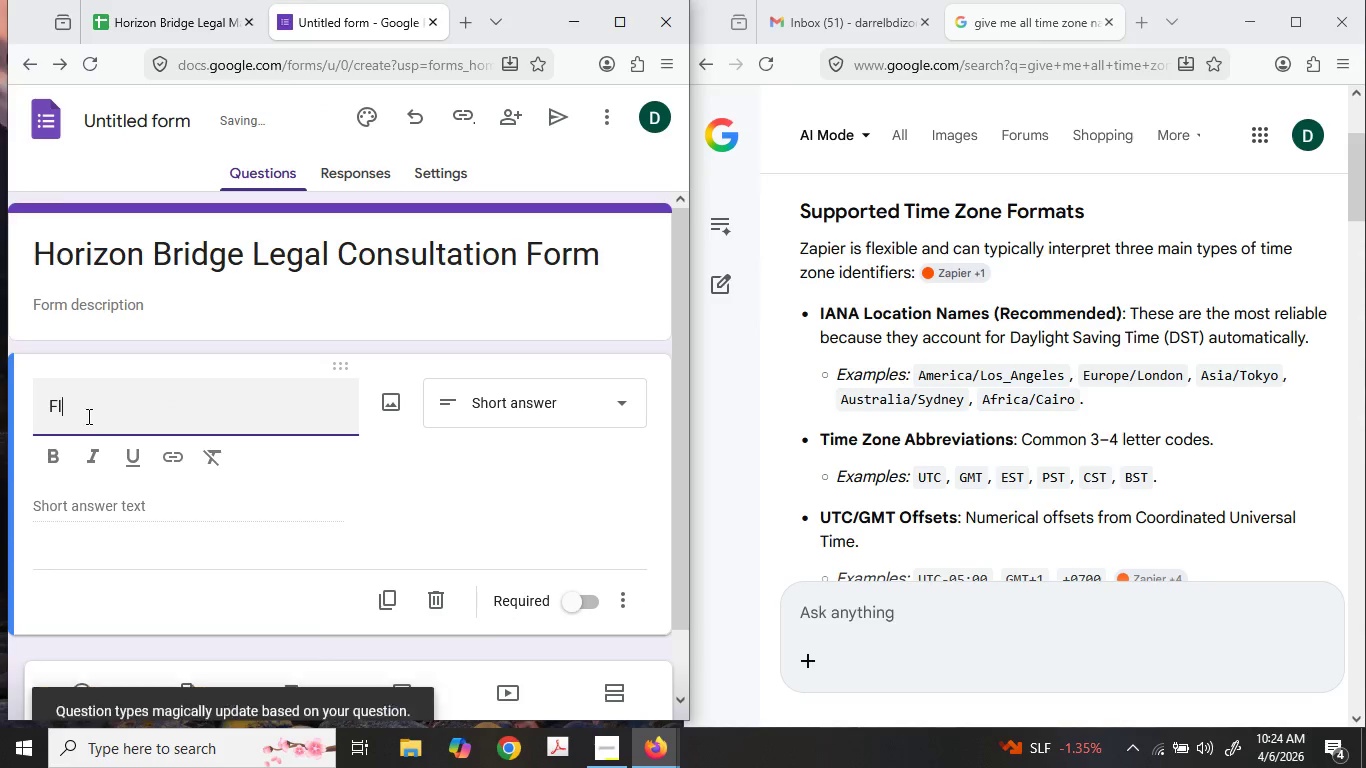 
type(l )
key(Backspace)
key(Backspace)
key(Backspace)
type(ull Name)
 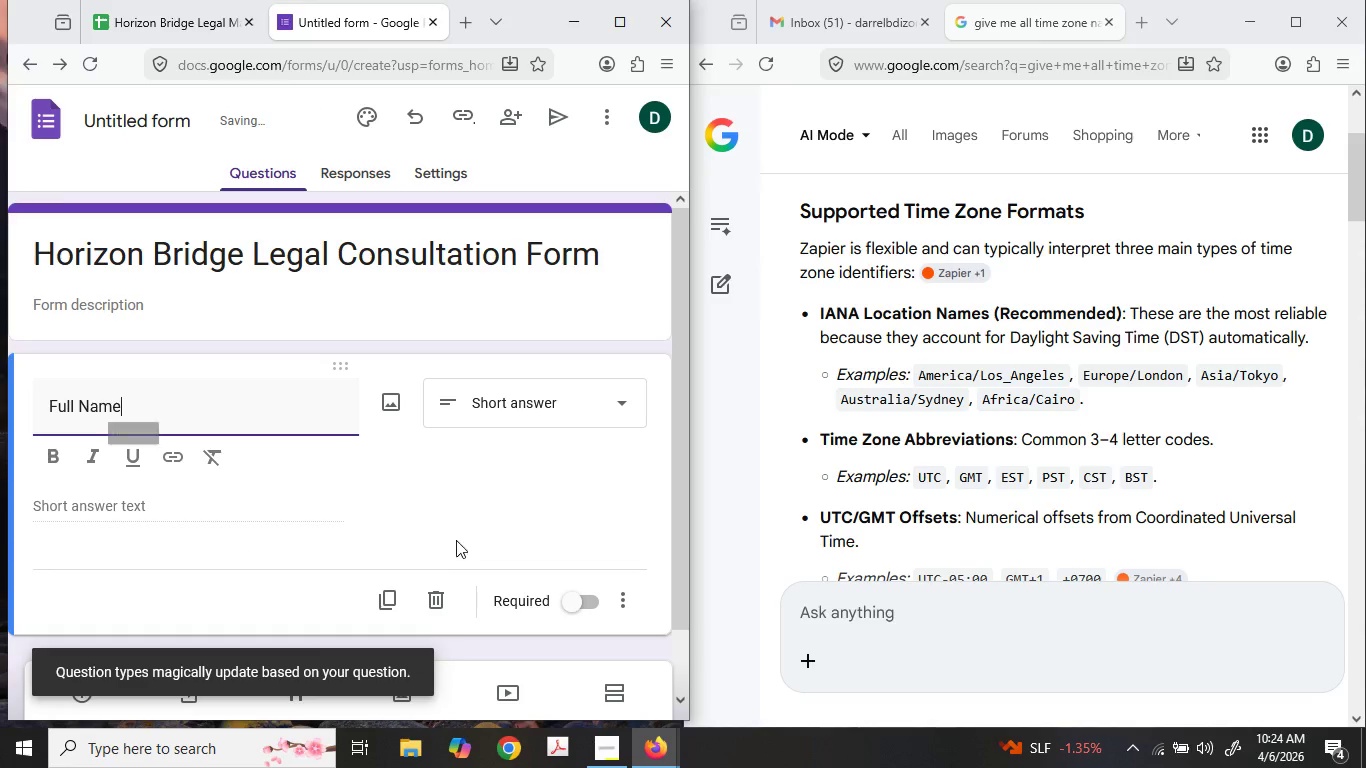 
scroll: coordinate [503, 524], scroll_direction: down, amount: 2.0
 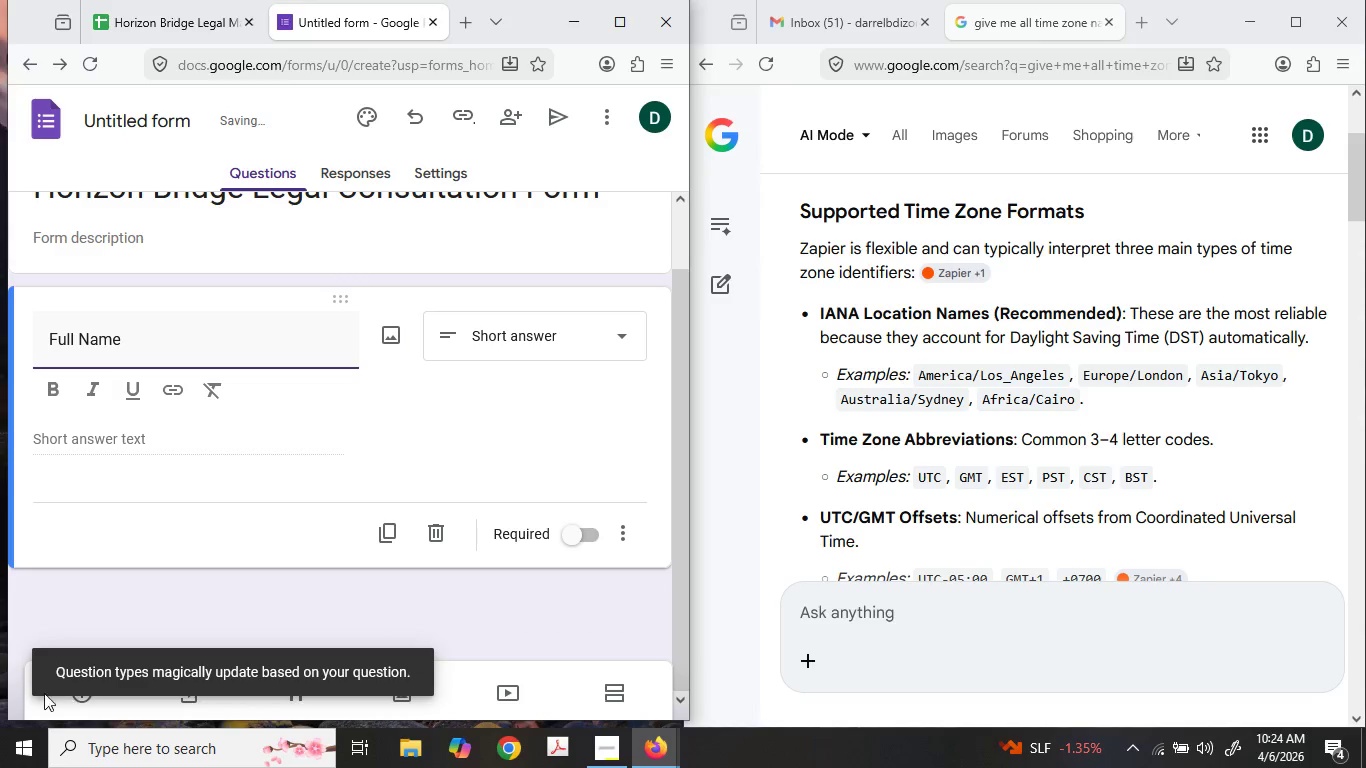 
left_click([88, 706])
 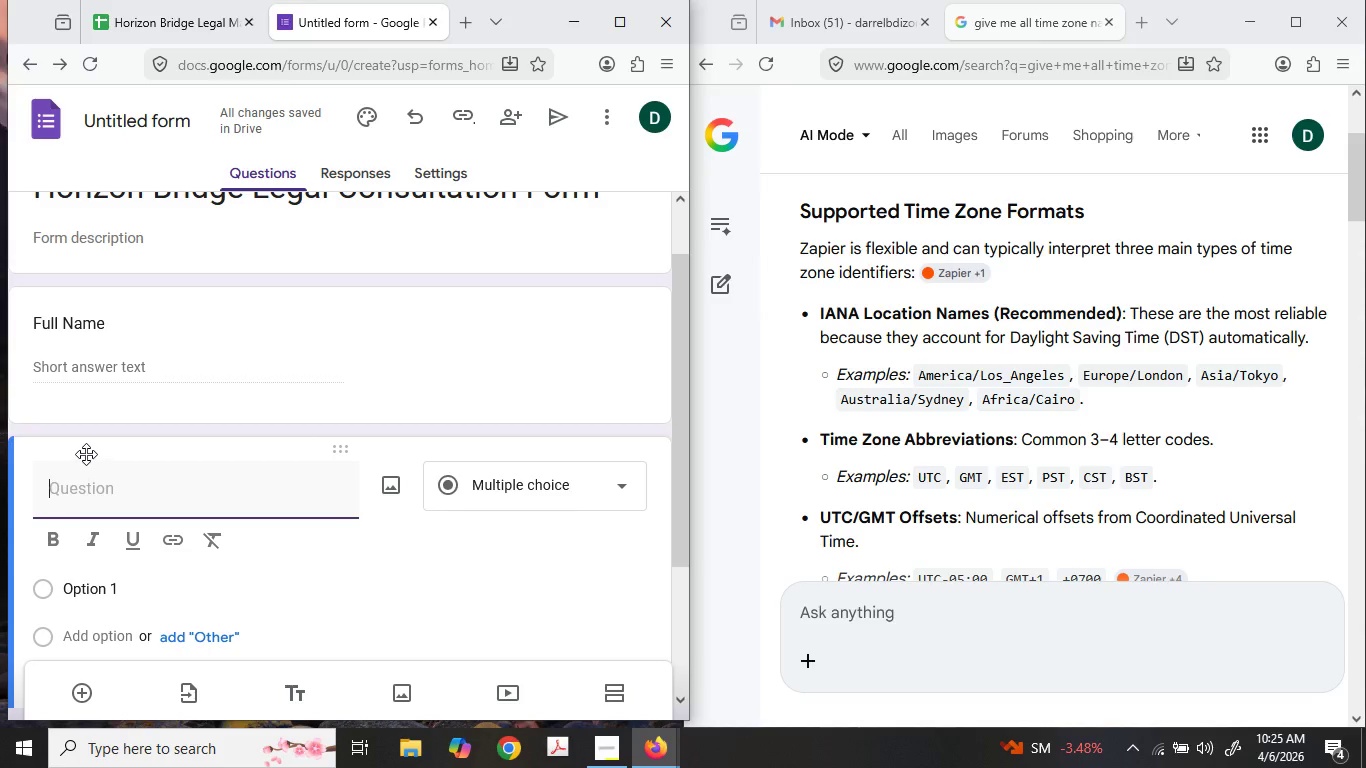 
wait(25.44)
 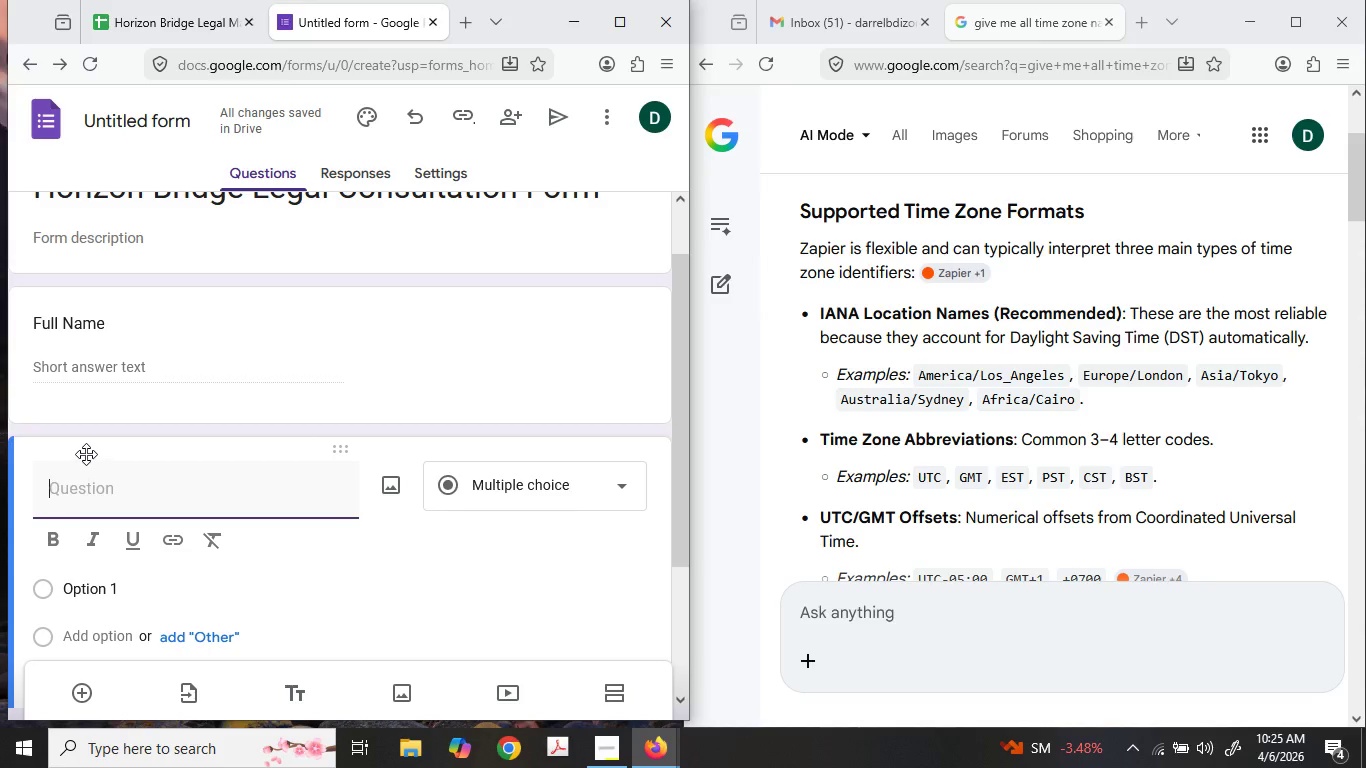 
type(Email)
 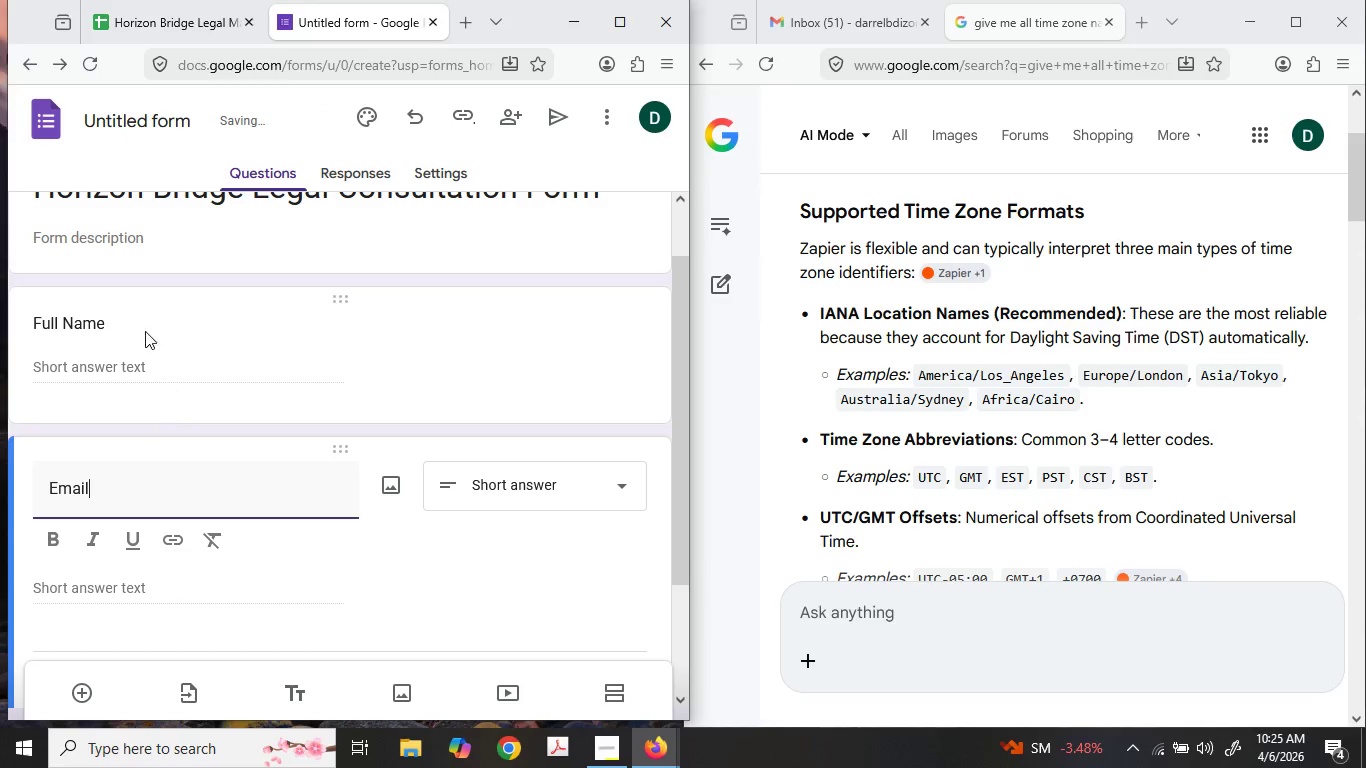 
scroll: coordinate [150, 305], scroll_direction: down, amount: 1.0
 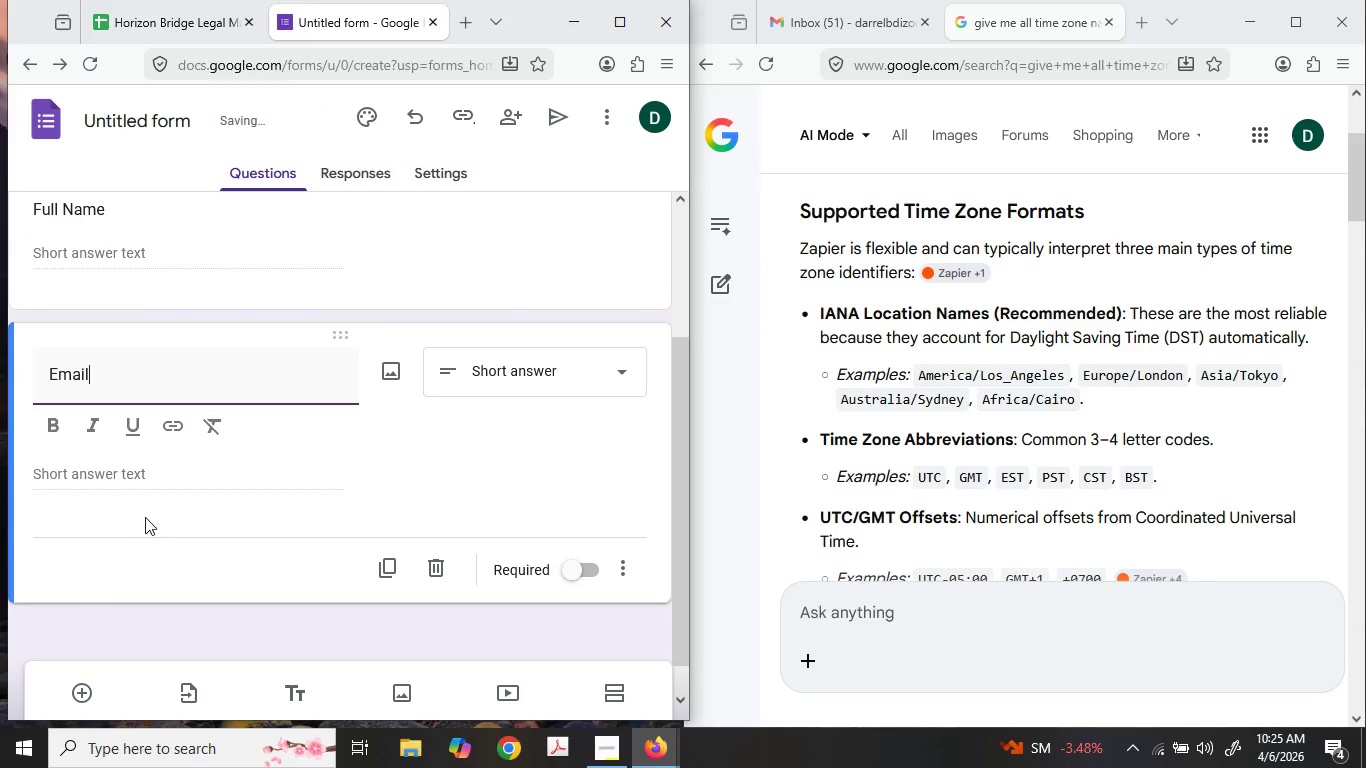 
left_click([155, 549])
 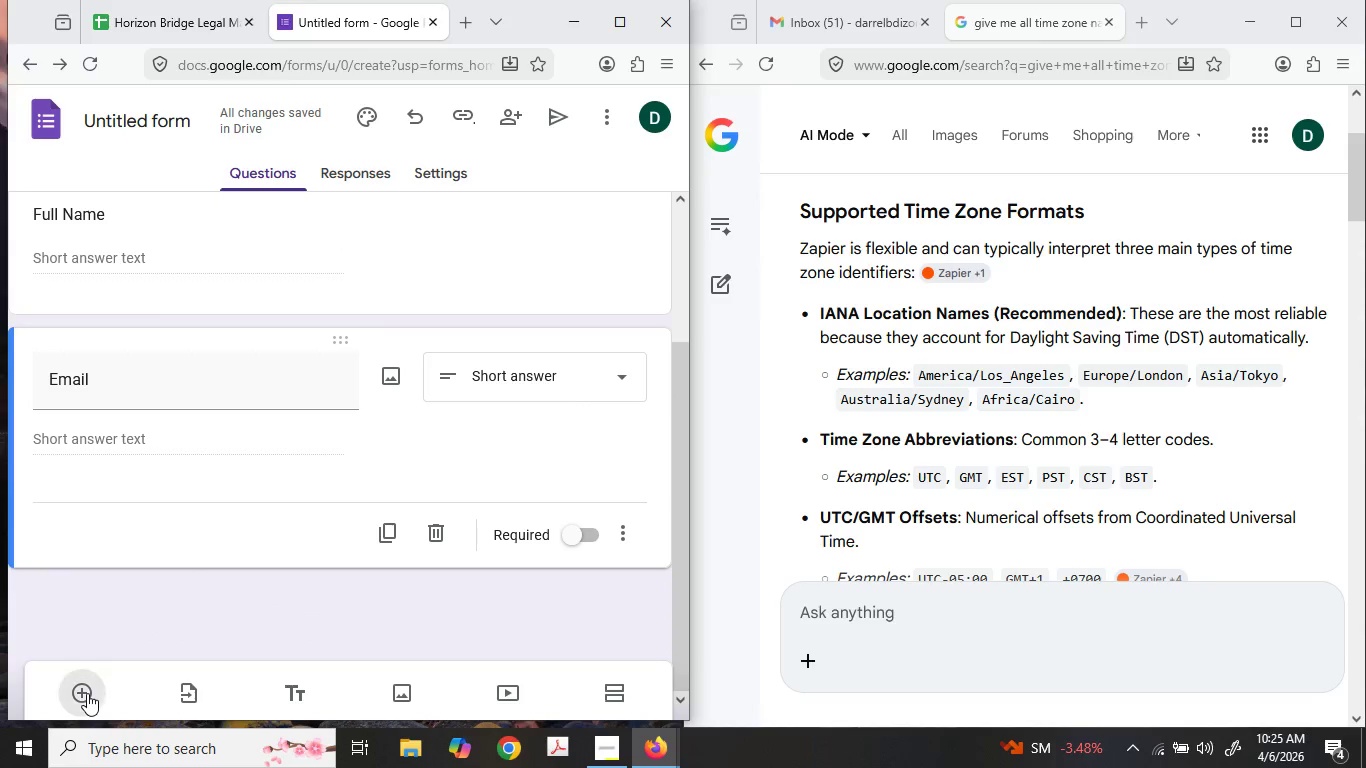 
scroll: coordinate [121, 486], scroll_direction: down, amount: 1.0
 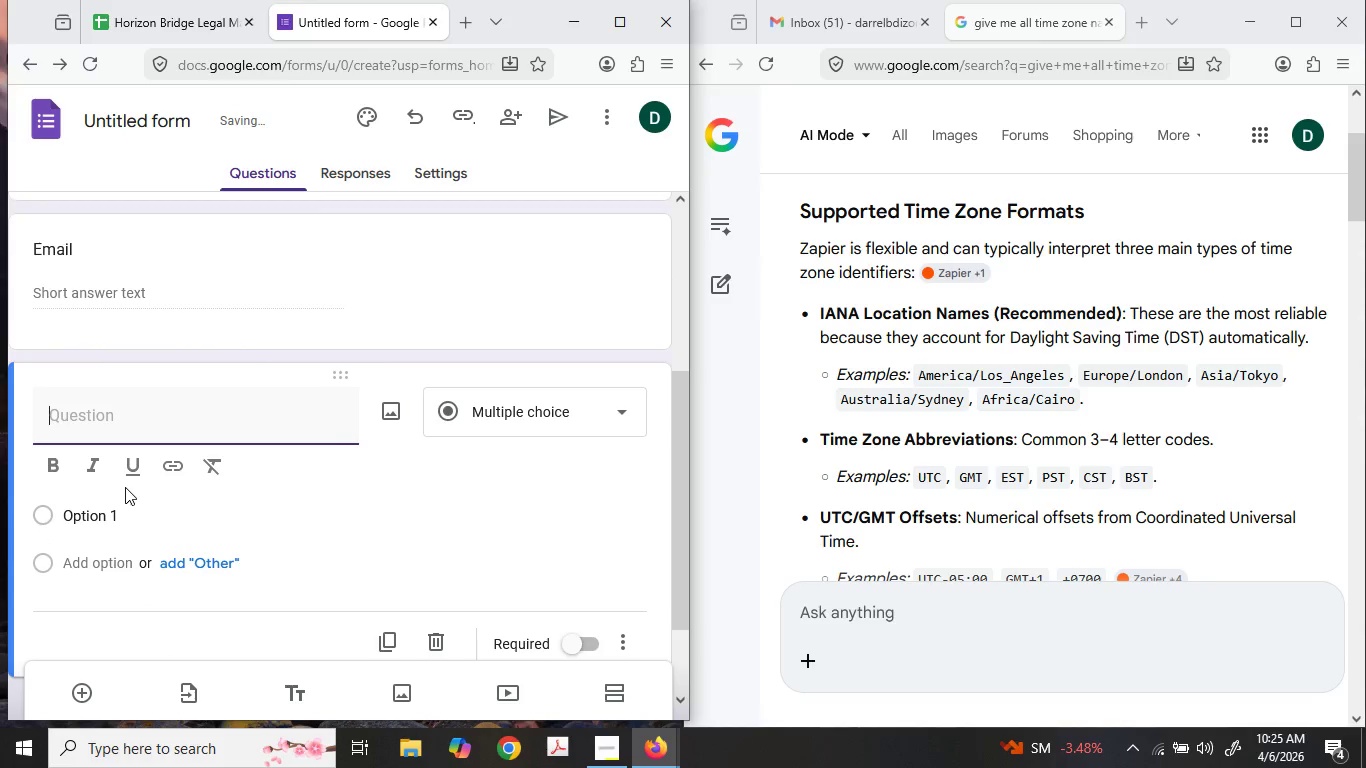 
key(Shift+ShiftLeft)
 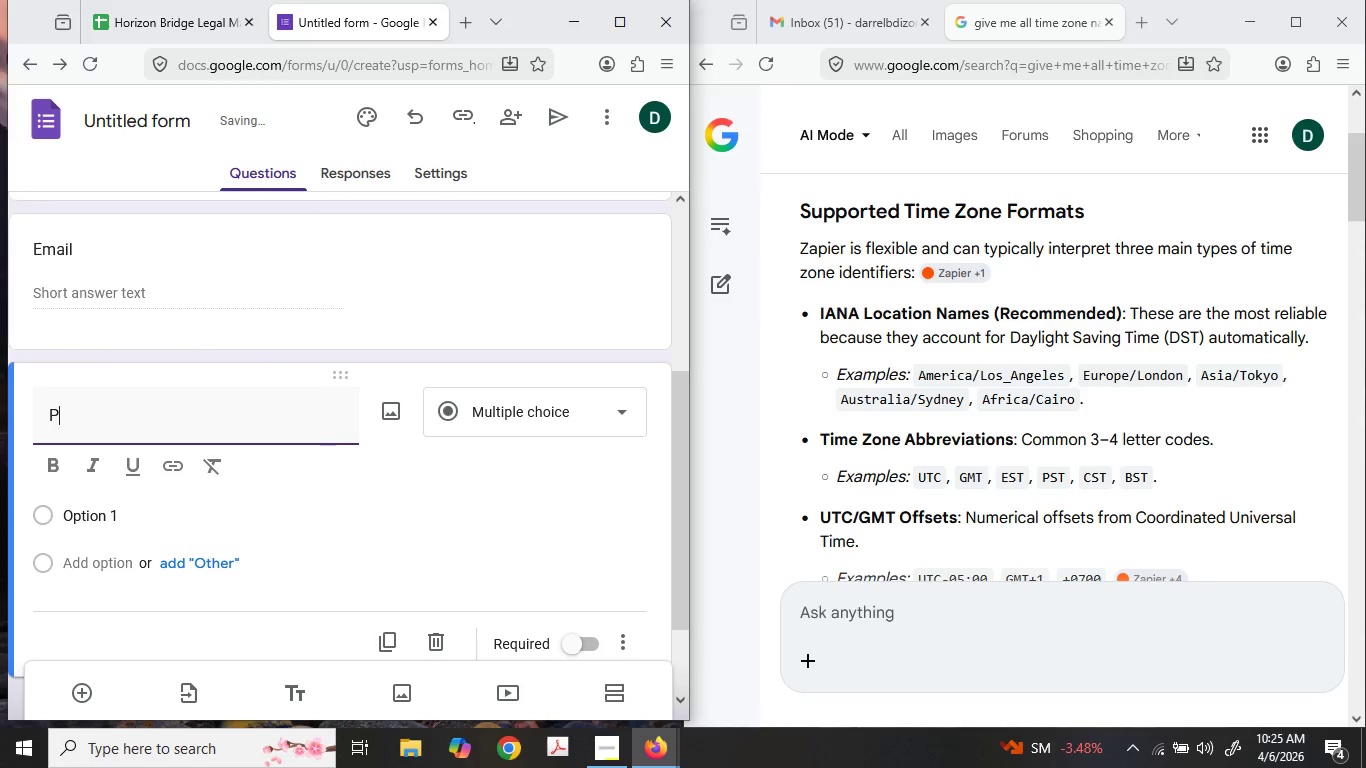 
key(Shift+P)
 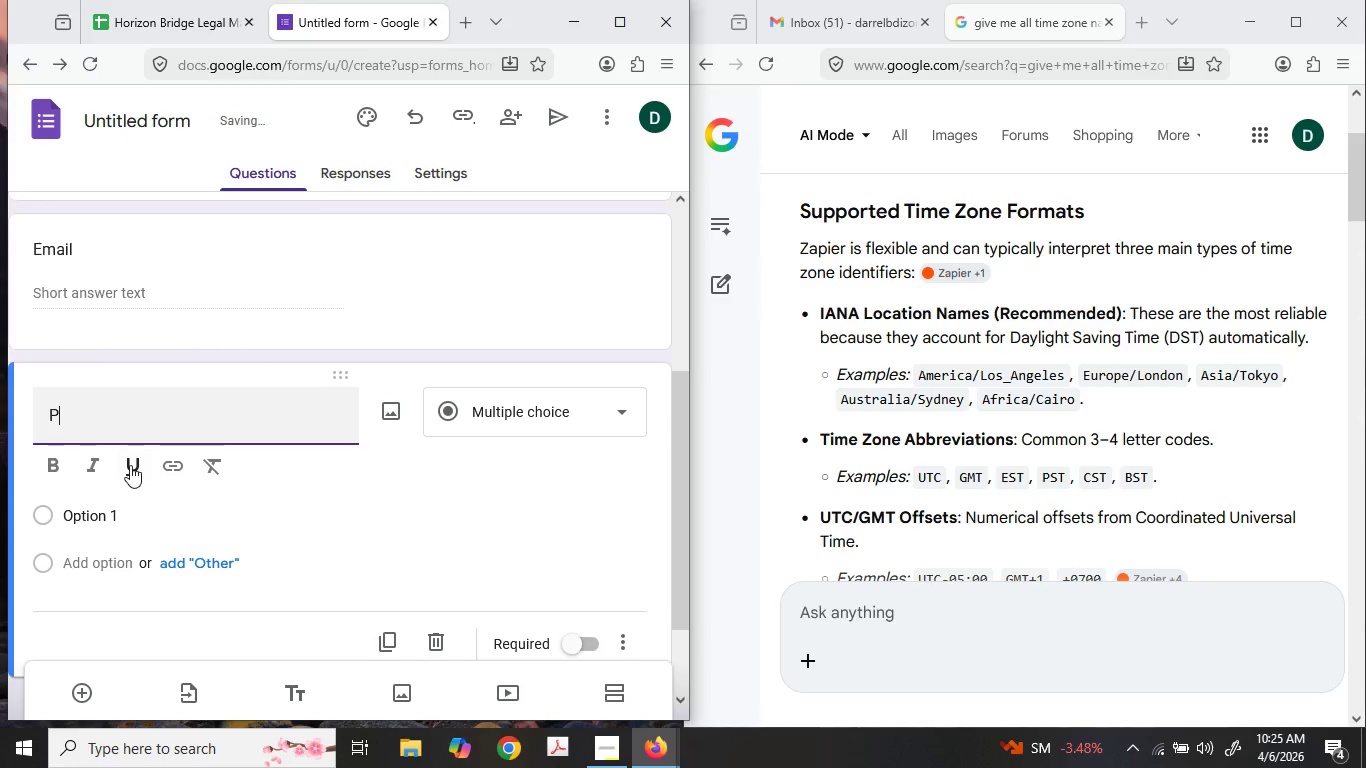 
type(hone u)
key(Backspace)
type(Number)
 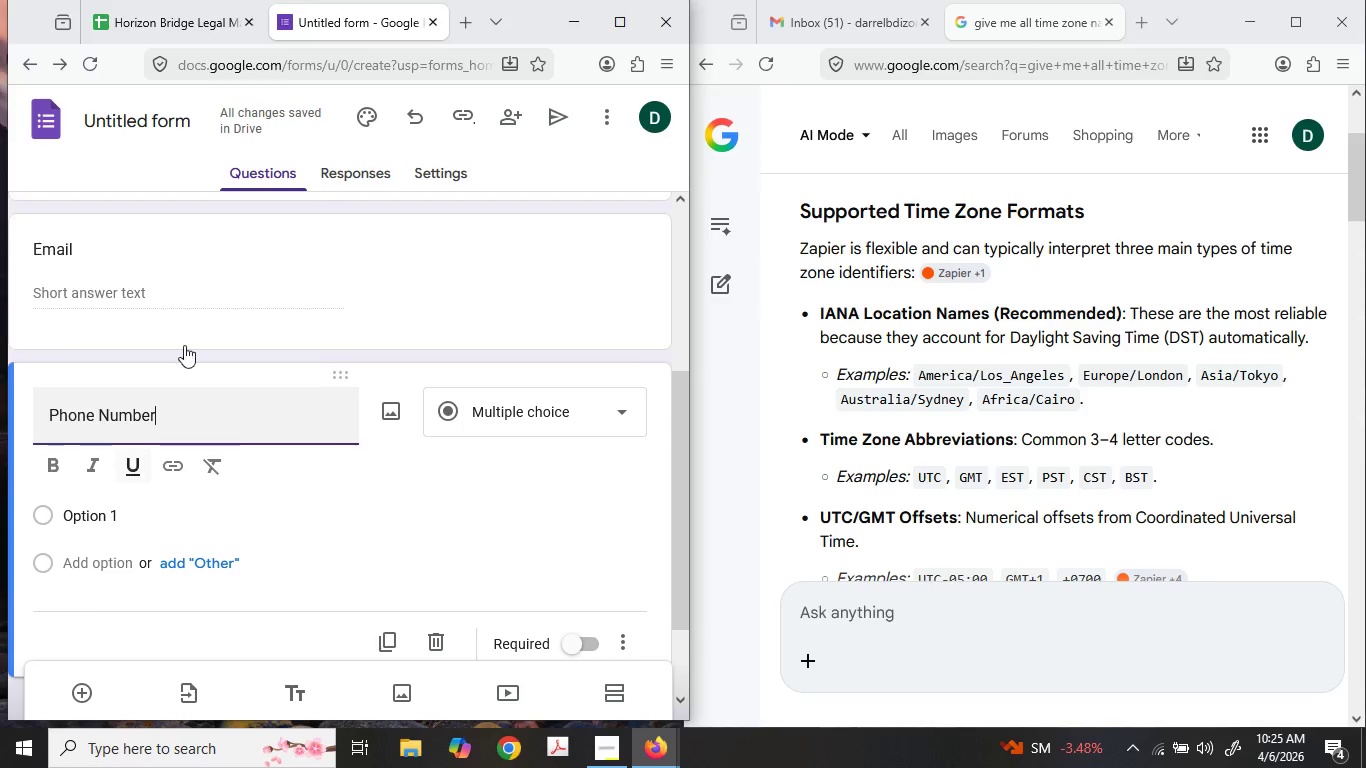 
left_click_drag(start_coordinate=[219, 260], to_coordinate=[89, 271])
 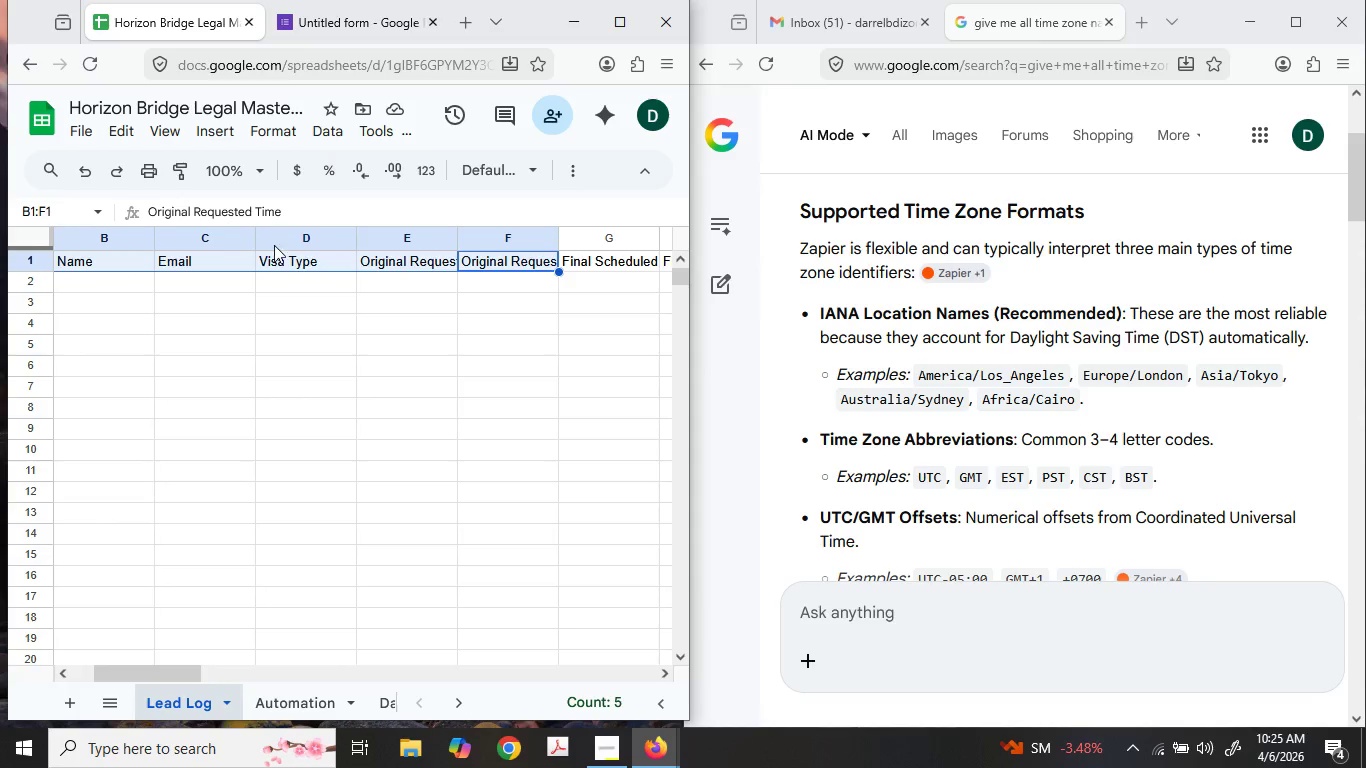 
left_click_drag(start_coordinate=[294, 243], to_coordinate=[299, 241])
 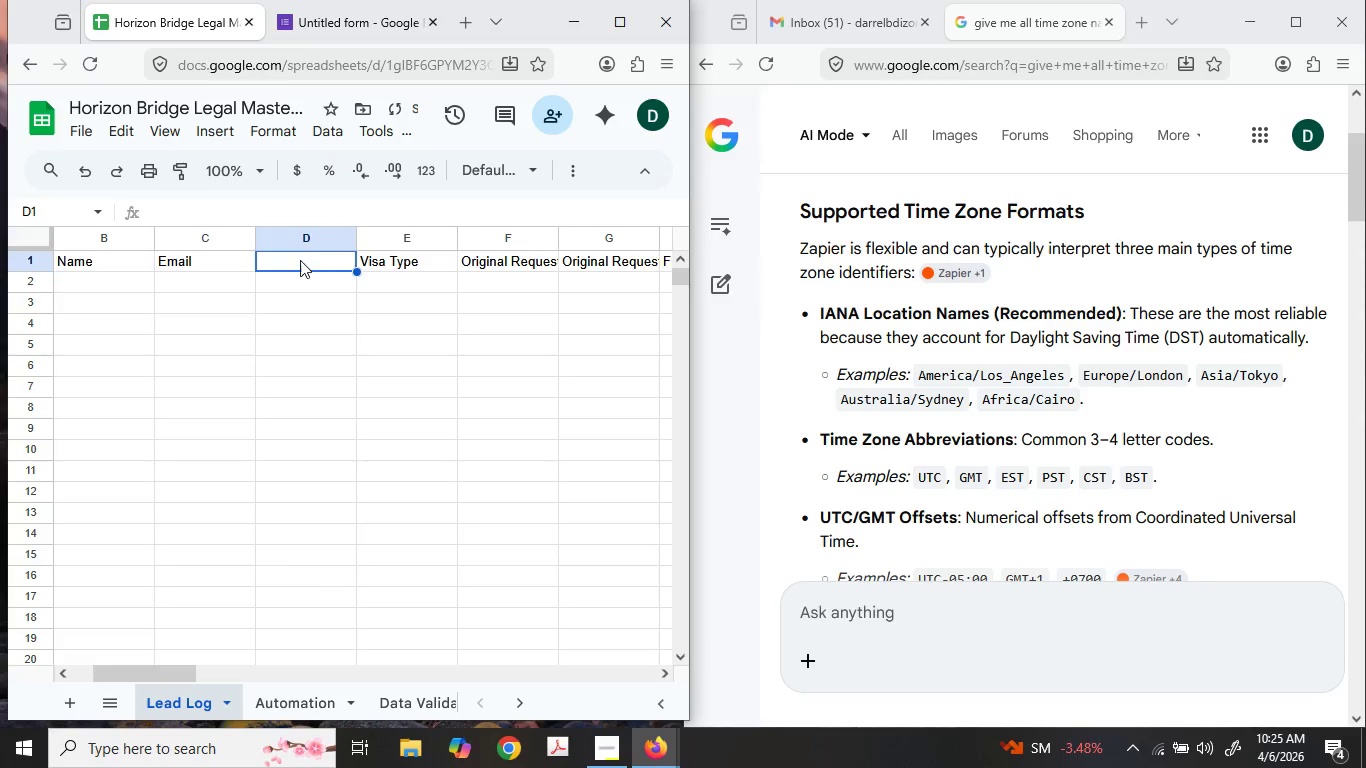 
type(Phone)
 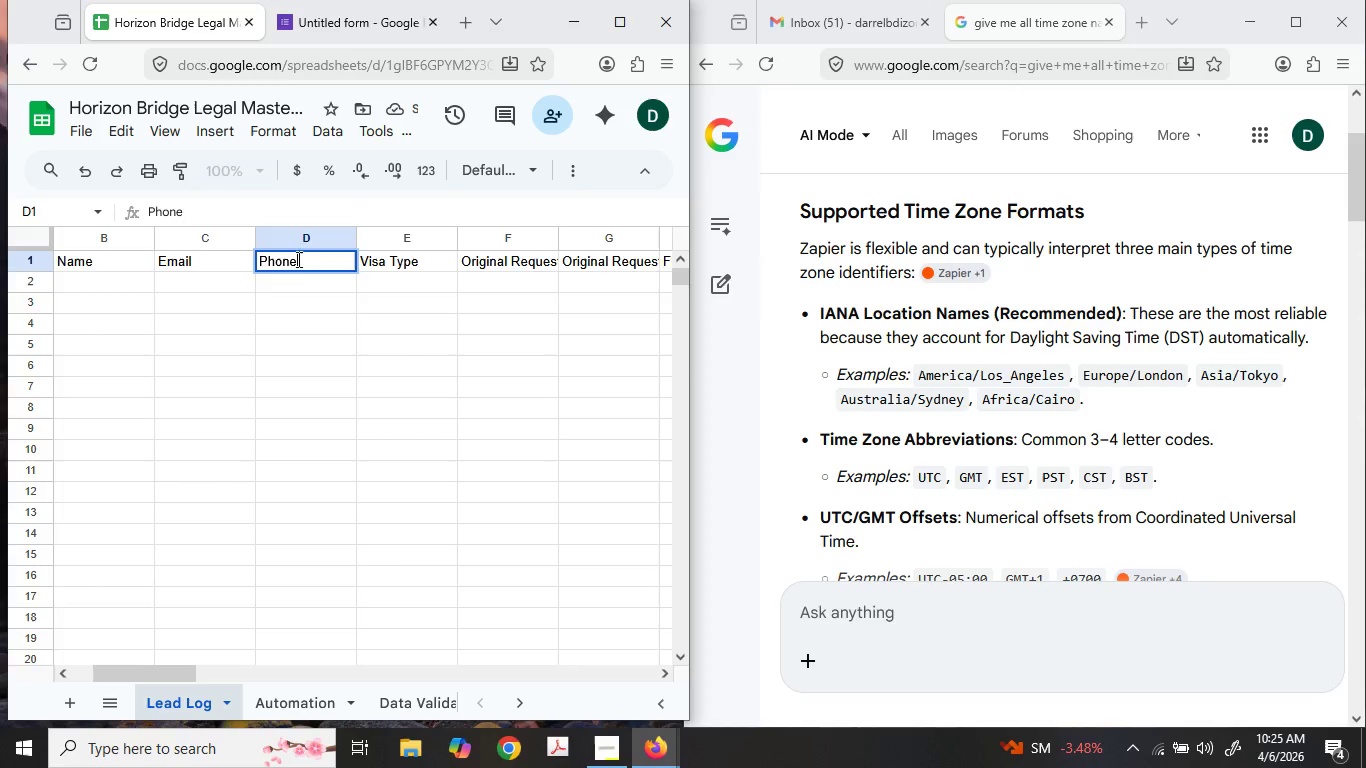 
key(Enter)
 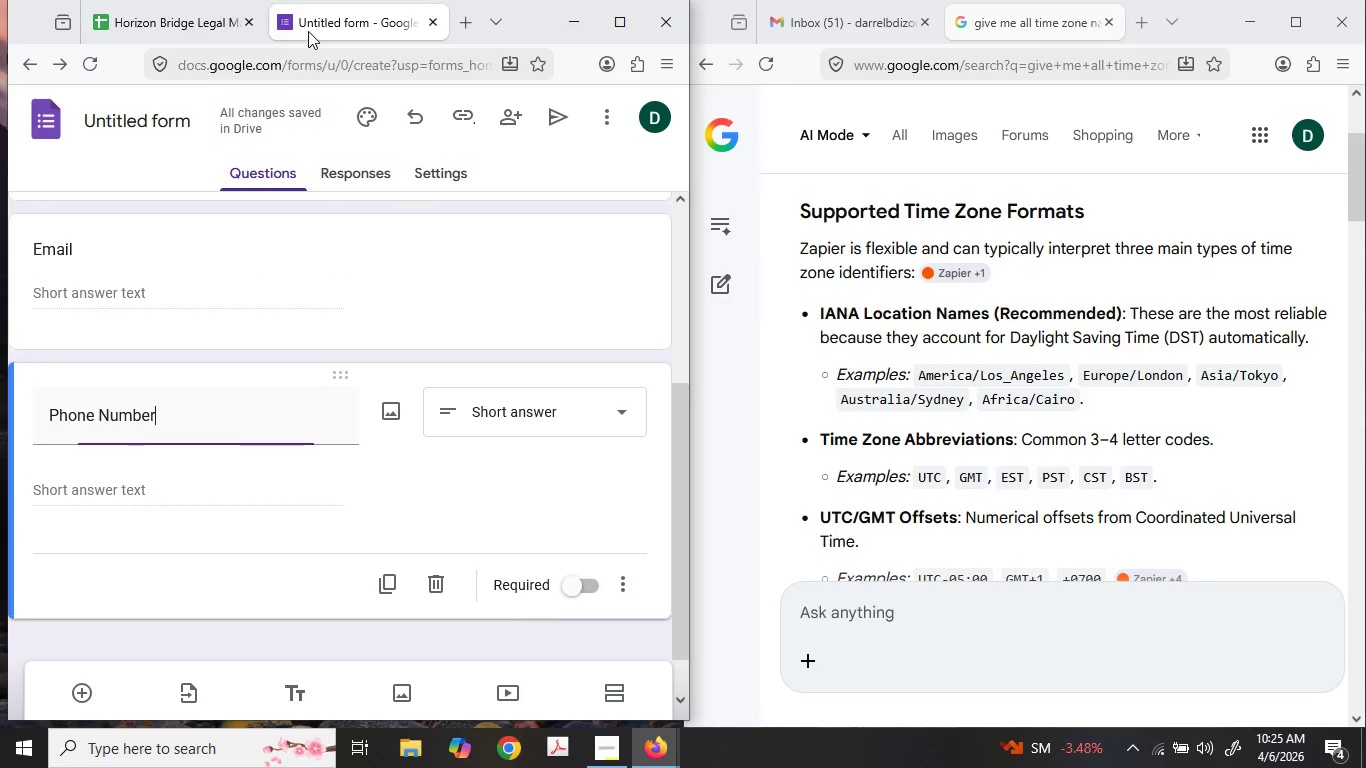 
scroll: coordinate [190, 513], scroll_direction: down, amount: 4.0
 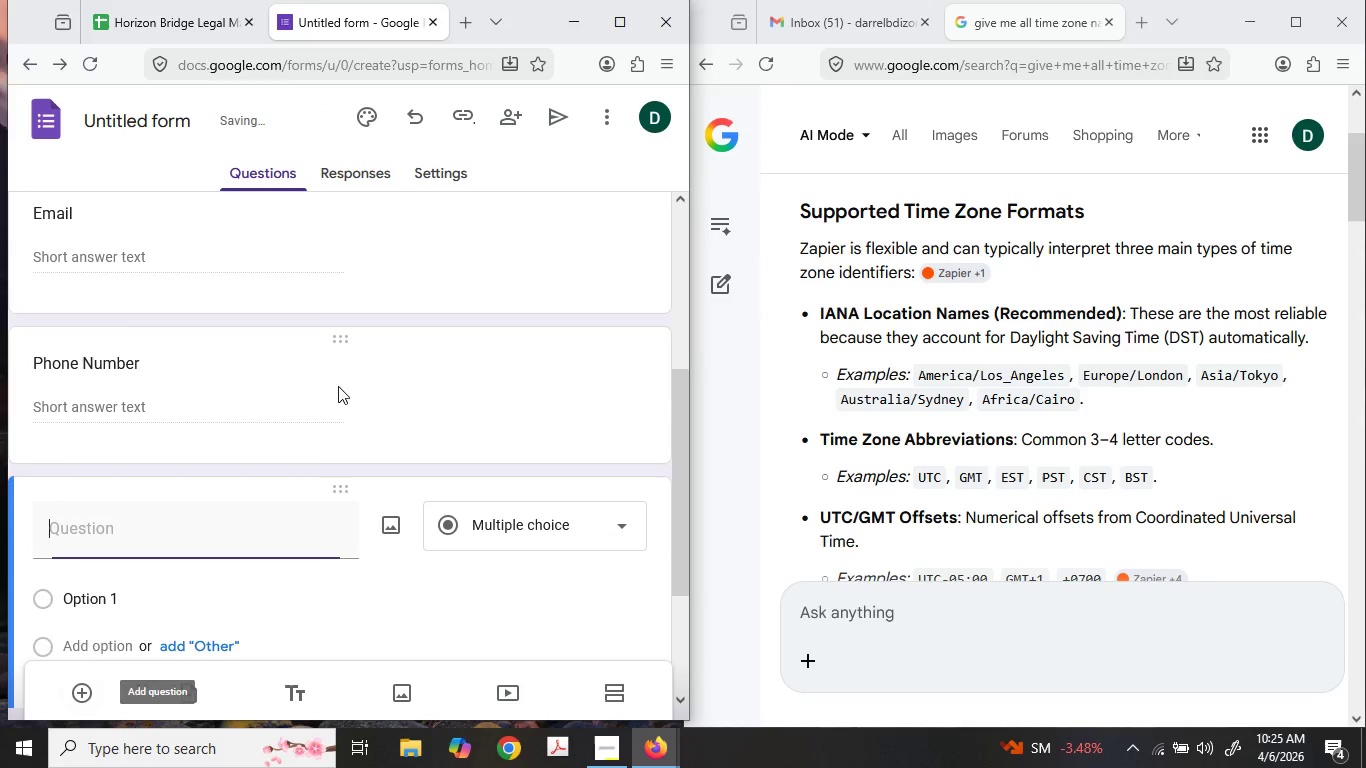 
scroll: coordinate [365, 375], scroll_direction: up, amount: 1.0
 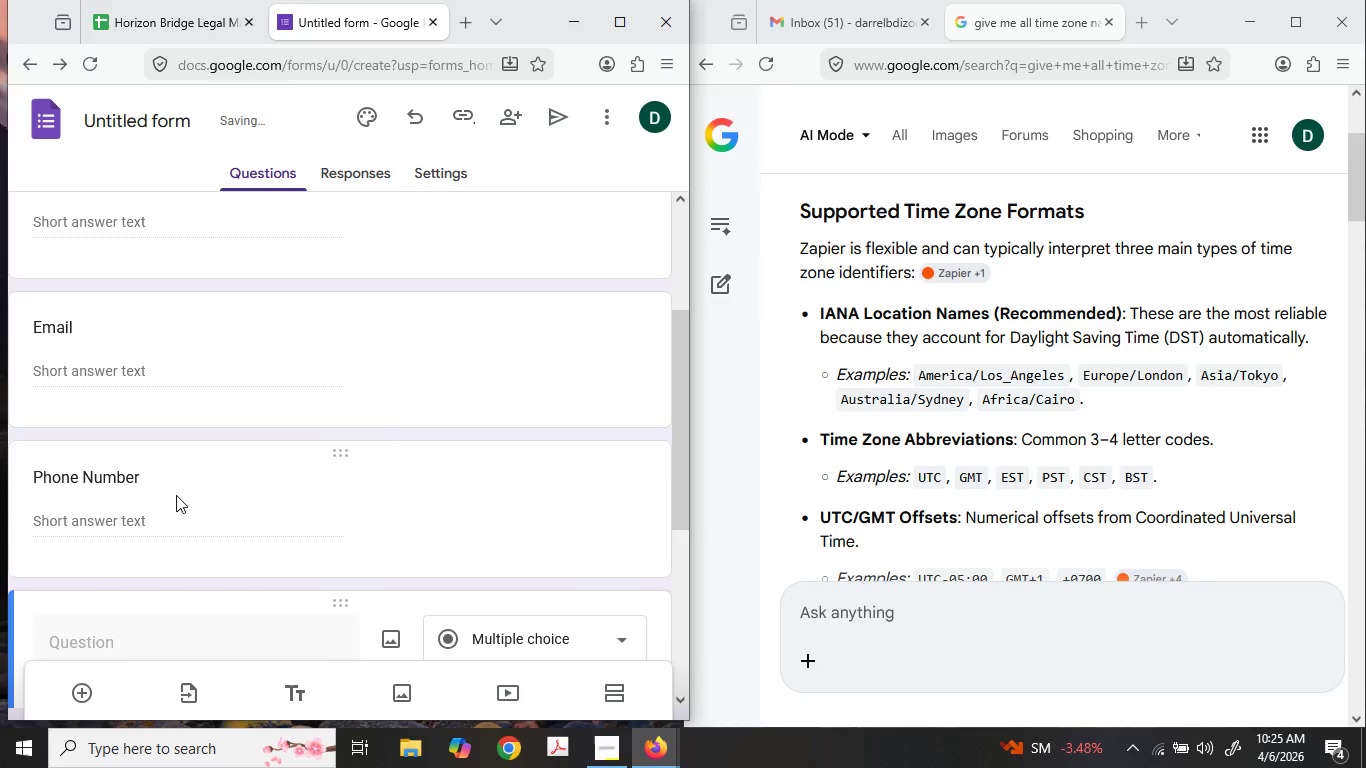 
left_click([176, 493])
 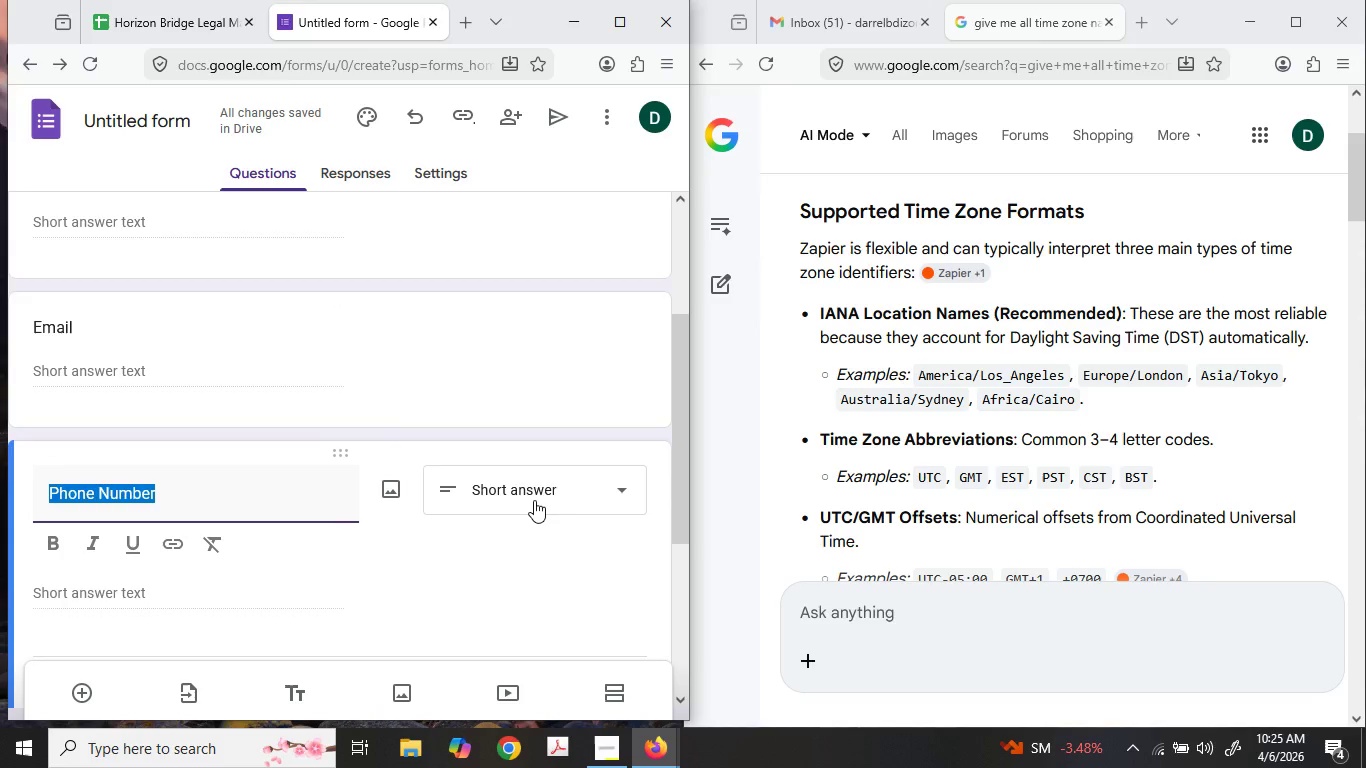 
left_click([534, 500])
 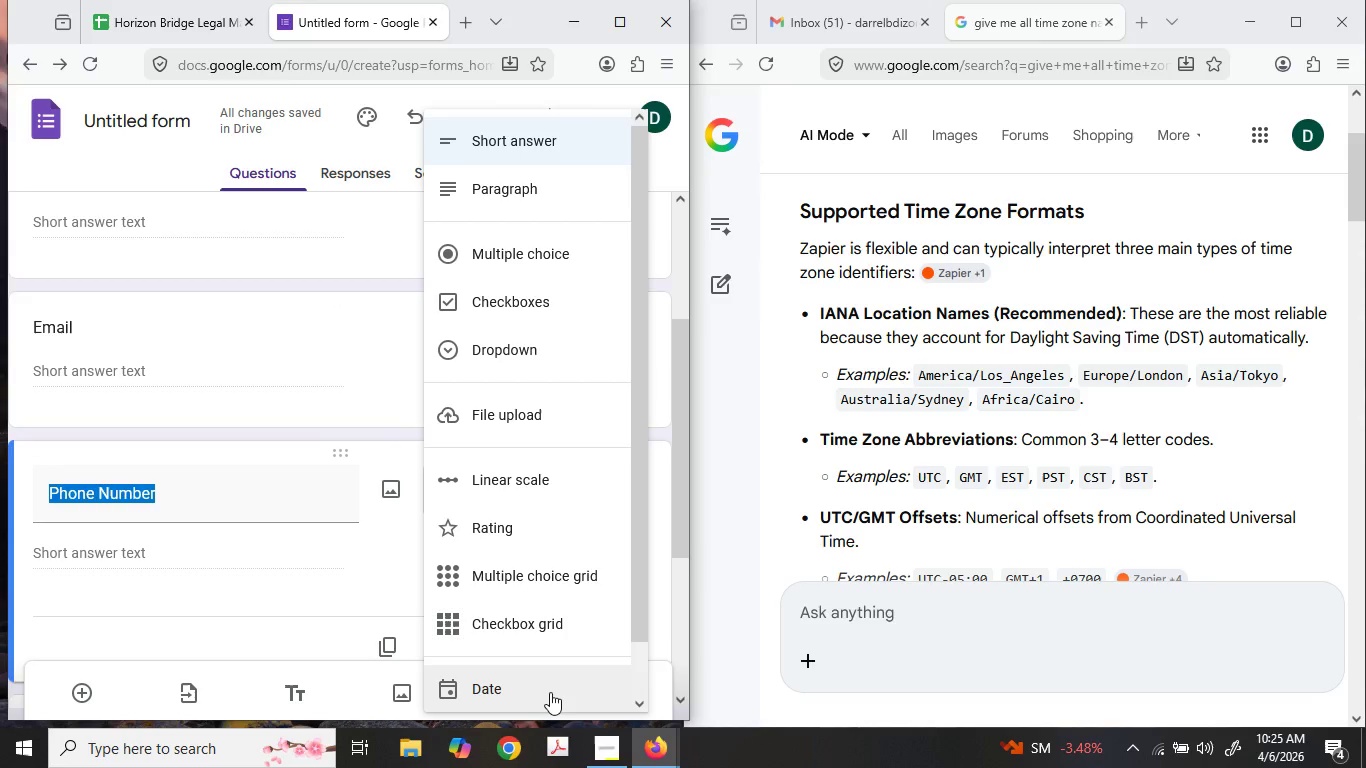 
scroll: coordinate [528, 618], scroll_direction: down, amount: 4.0
 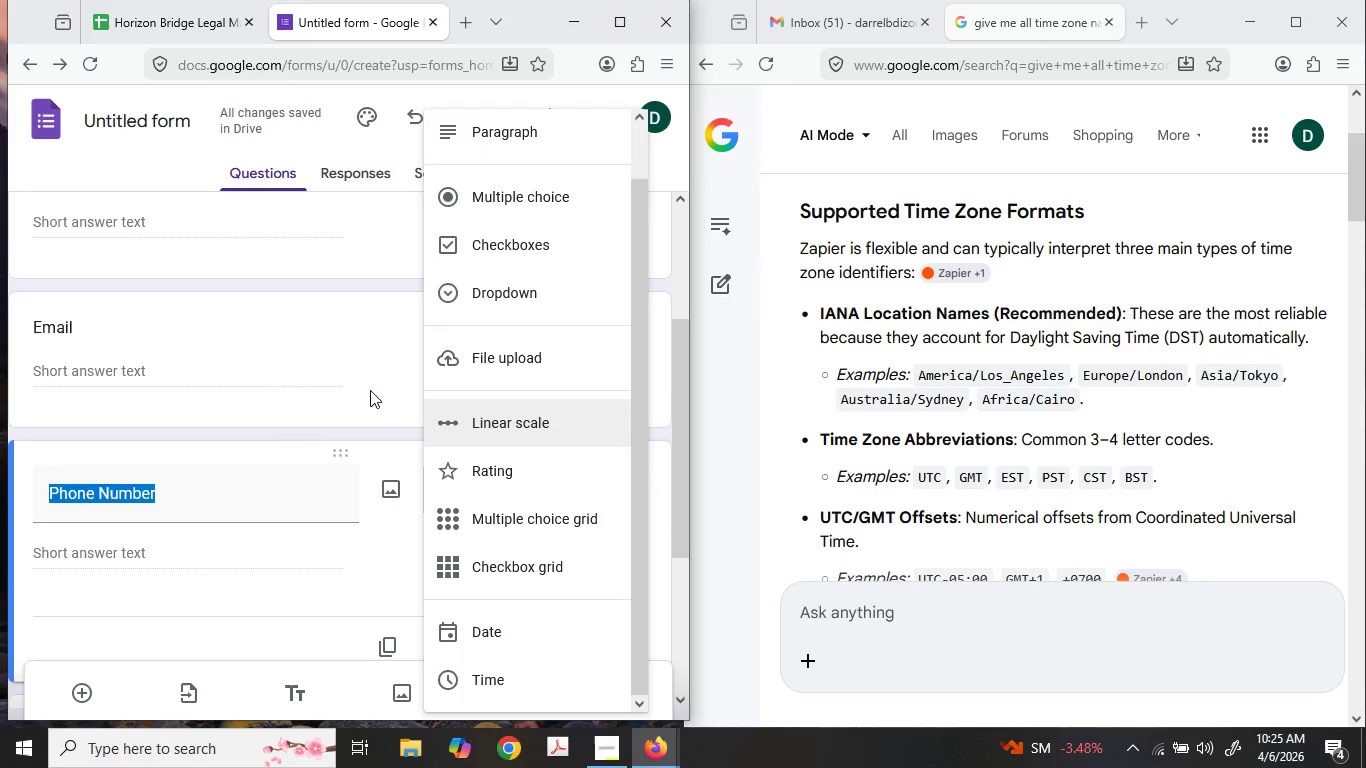 
scroll: coordinate [474, 343], scroll_direction: up, amount: 2.0
 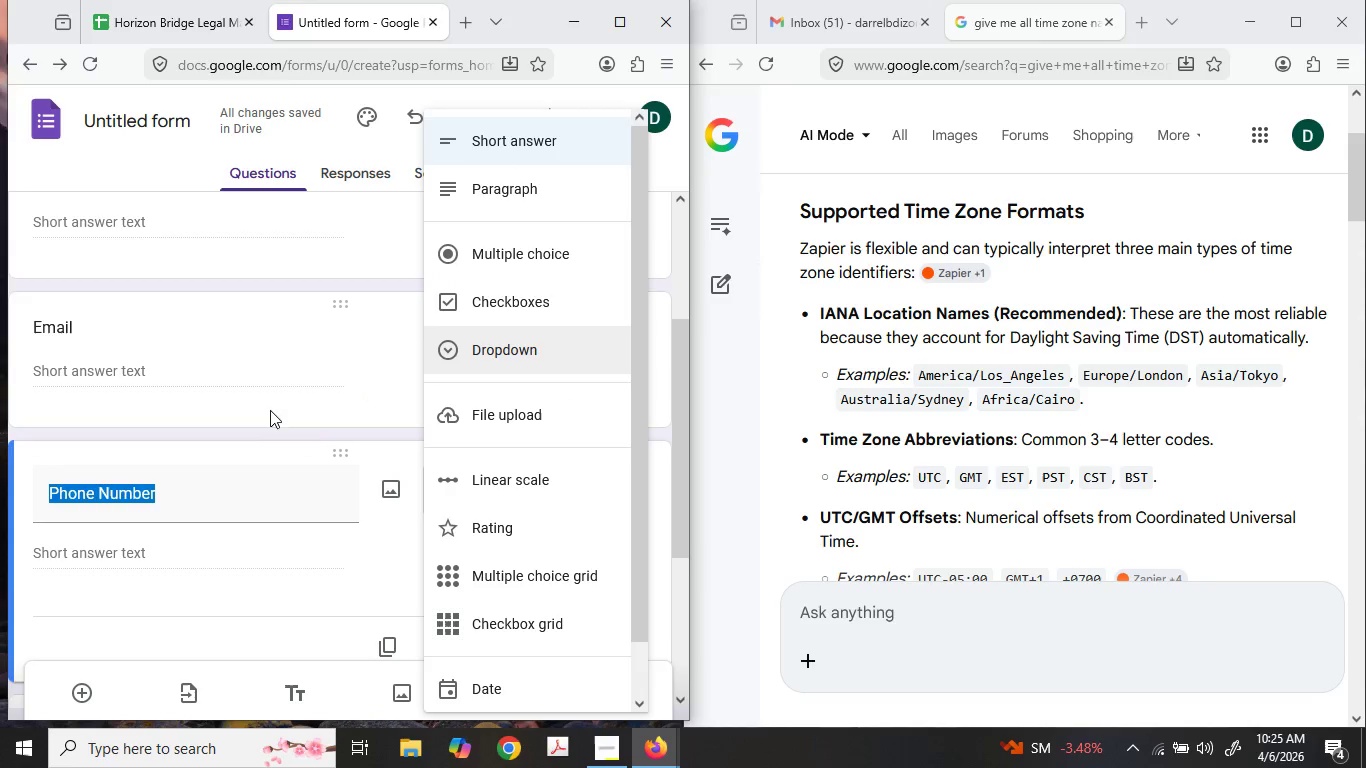 
left_click([250, 368])
 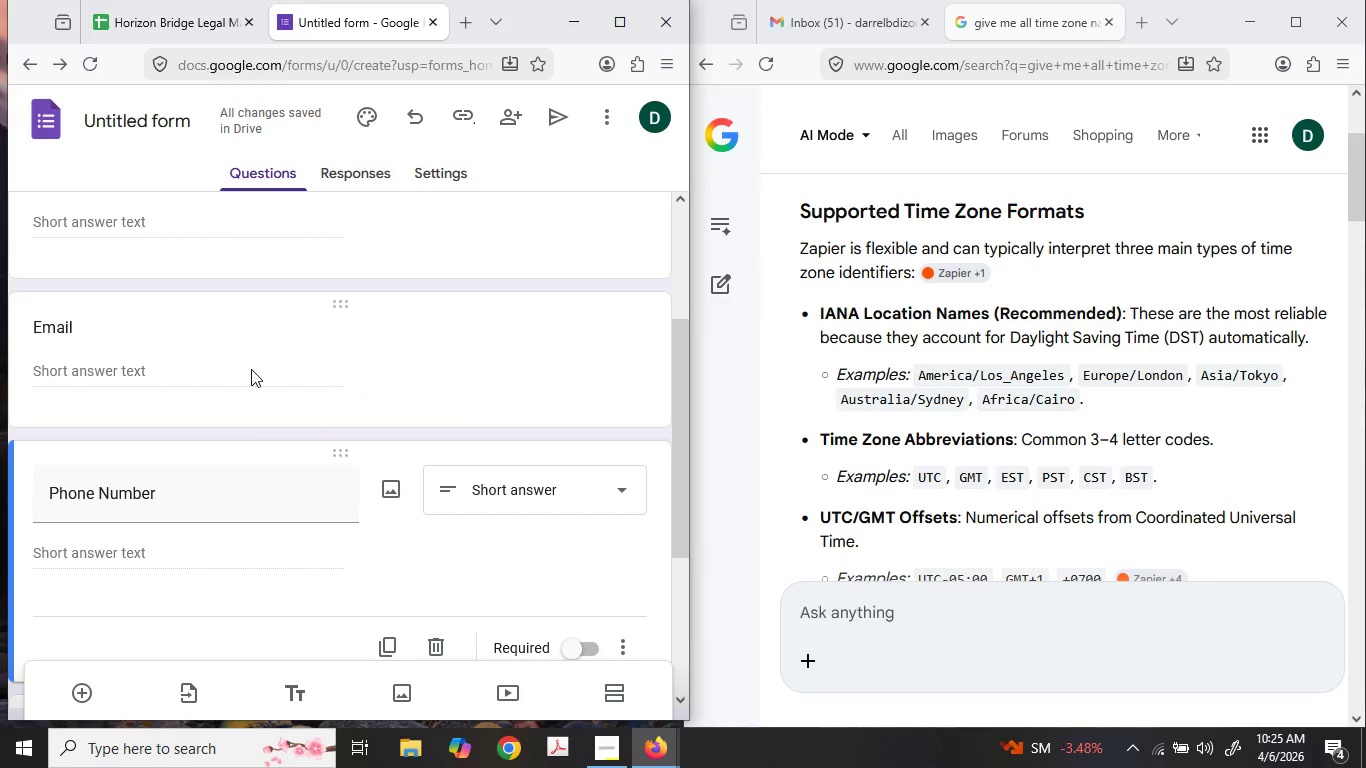 
scroll: coordinate [249, 379], scroll_direction: down, amount: 4.0
 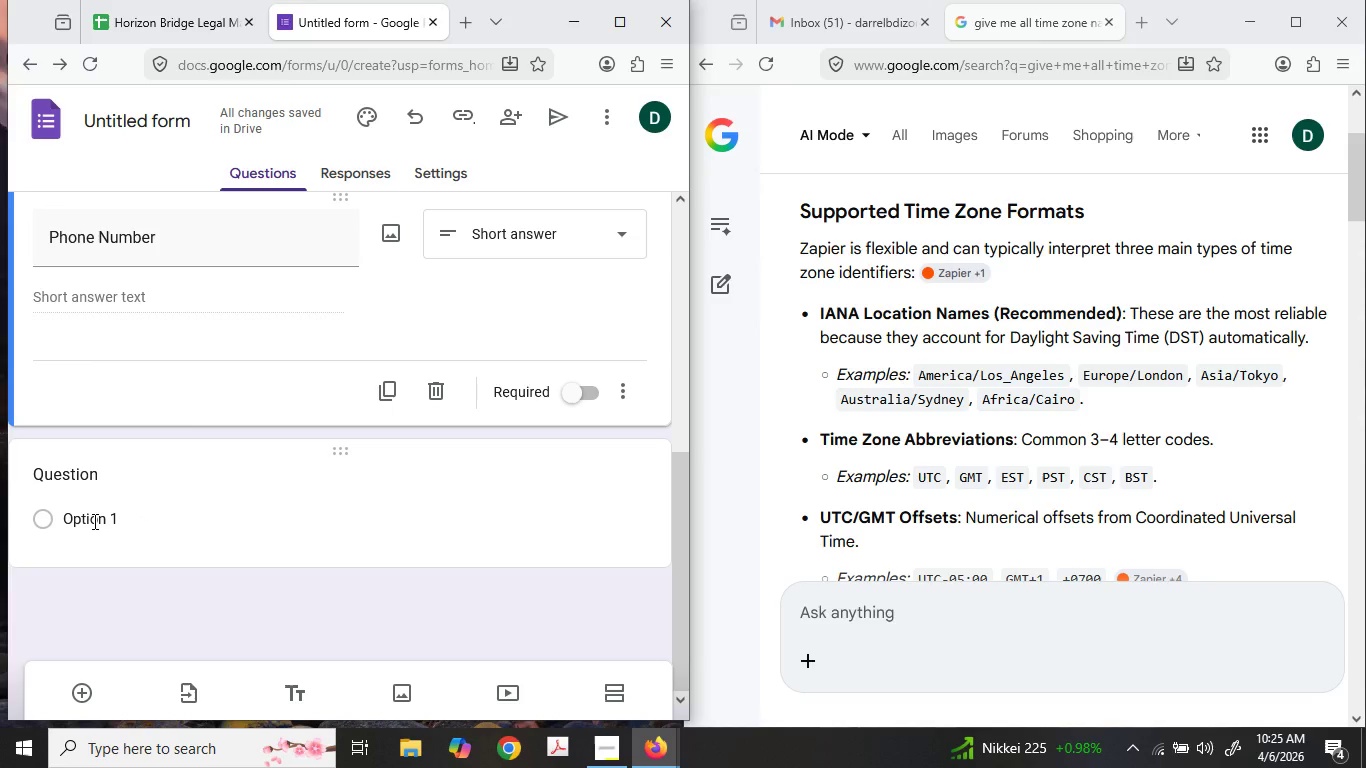 
wait(7.06)
 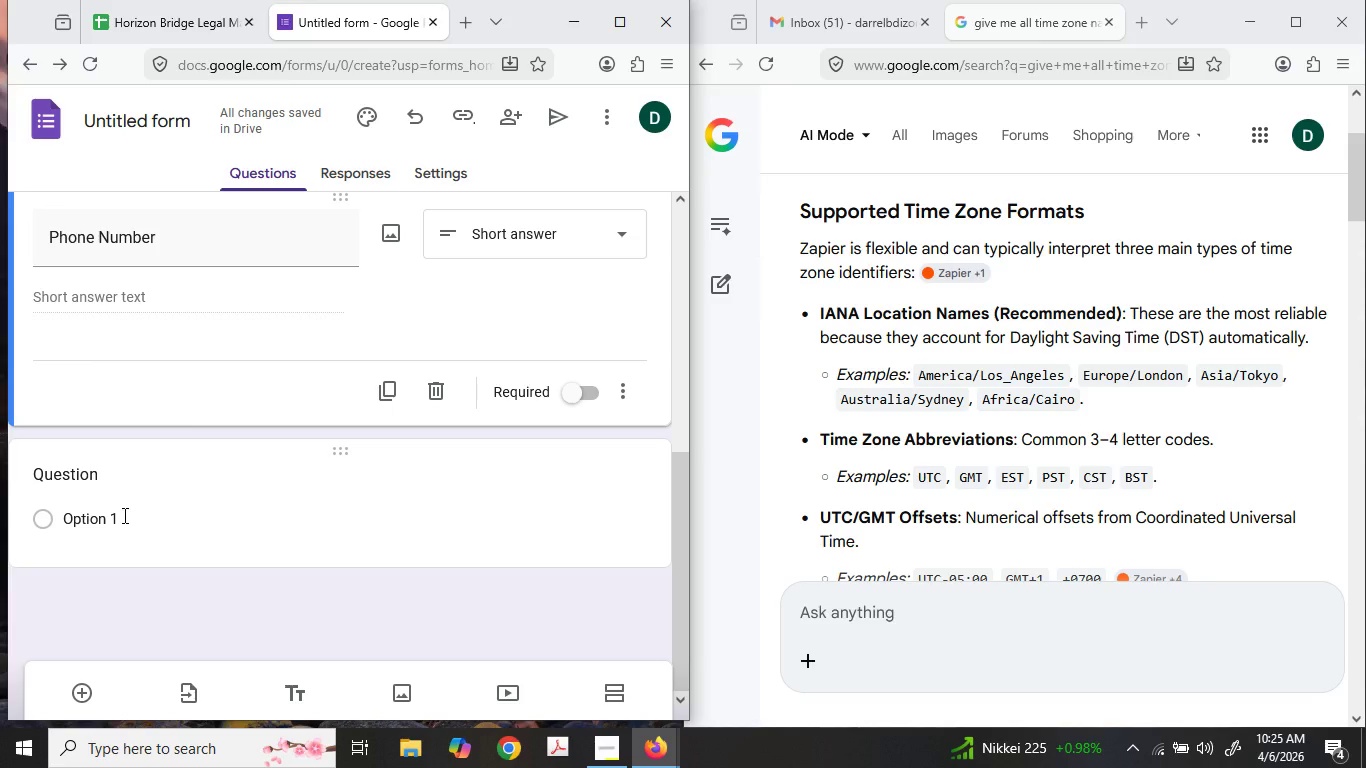 
type(Visa Ca)
 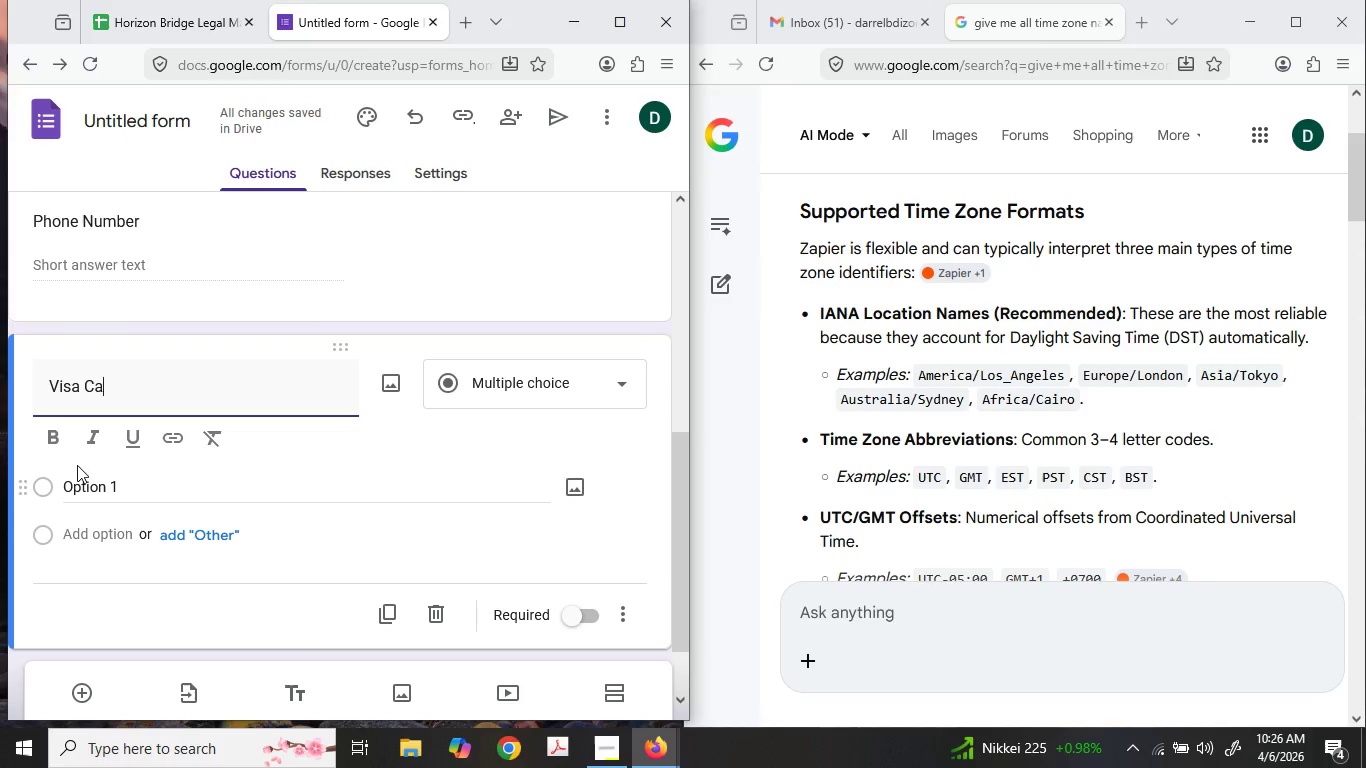 
type(tegory)
 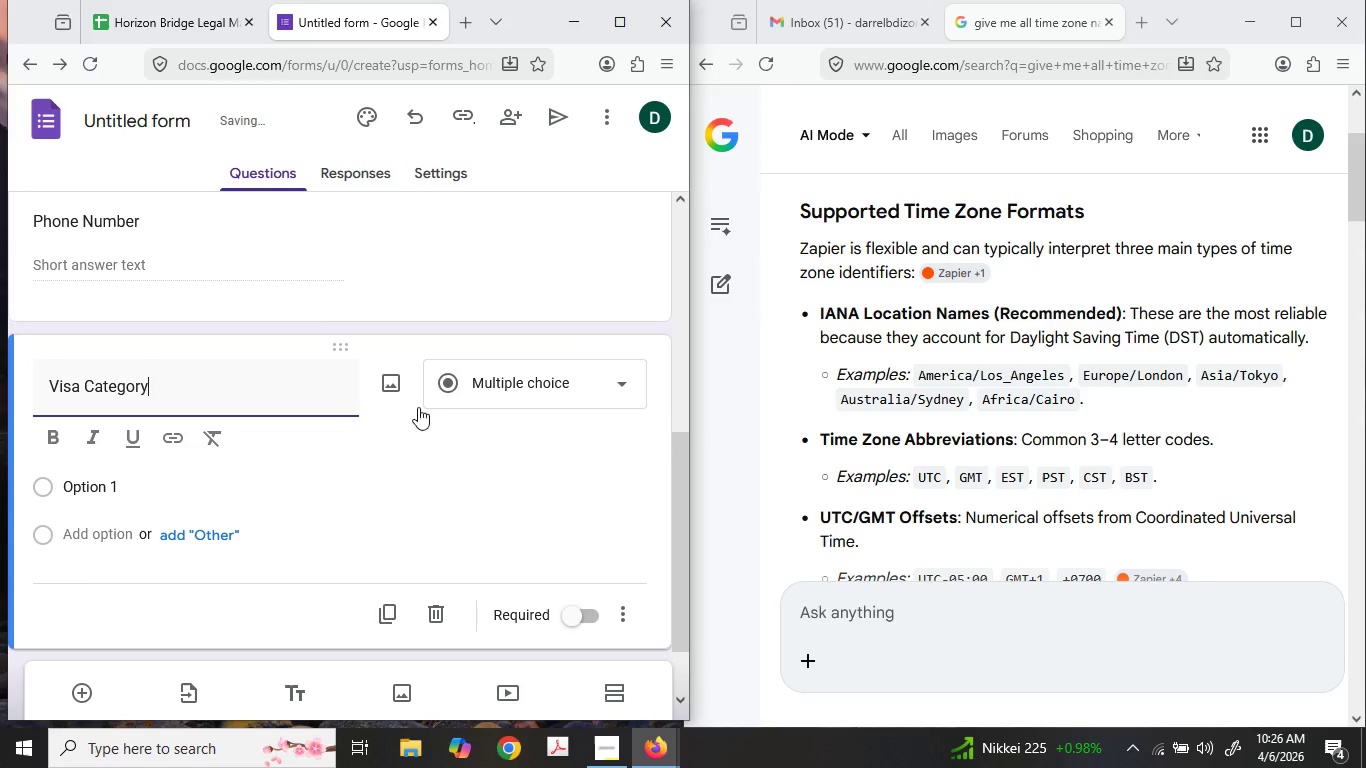 
left_click([527, 388])
 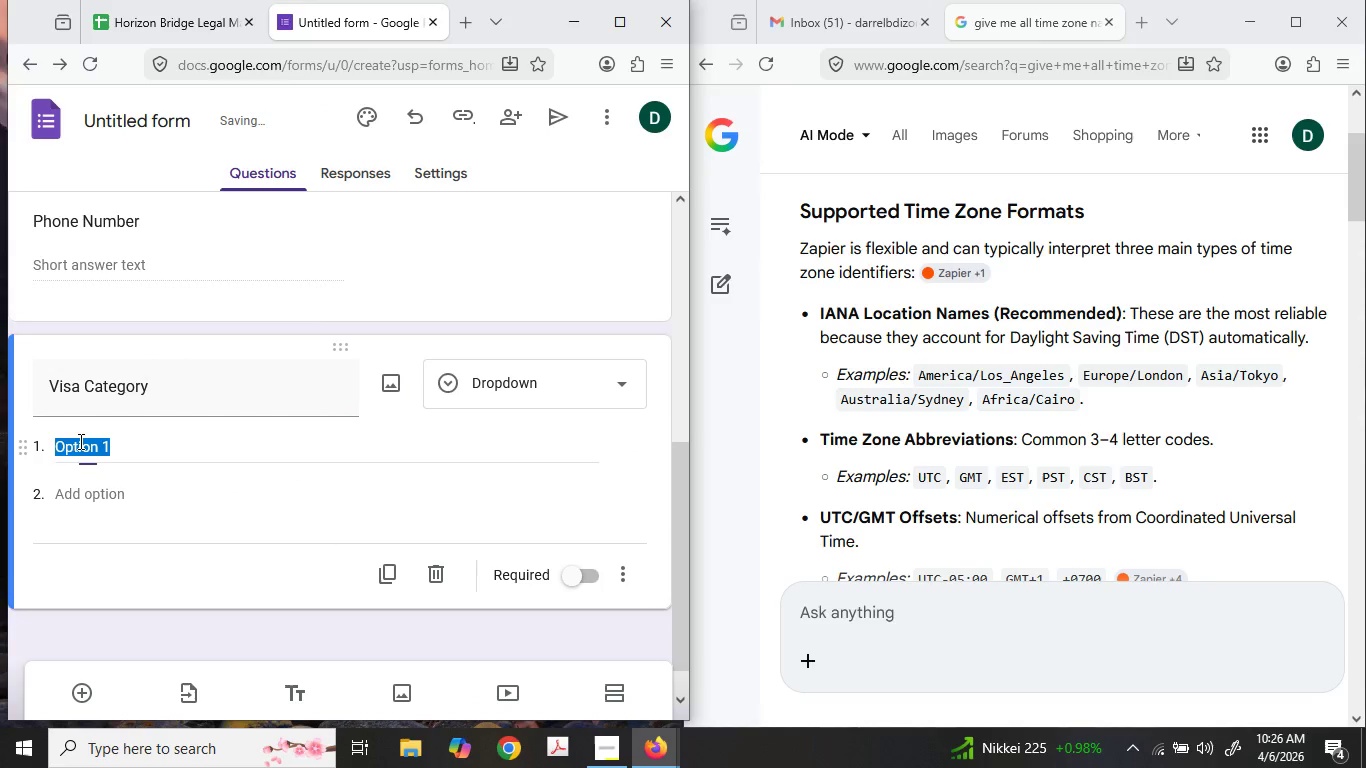 
double_click([79, 436])
 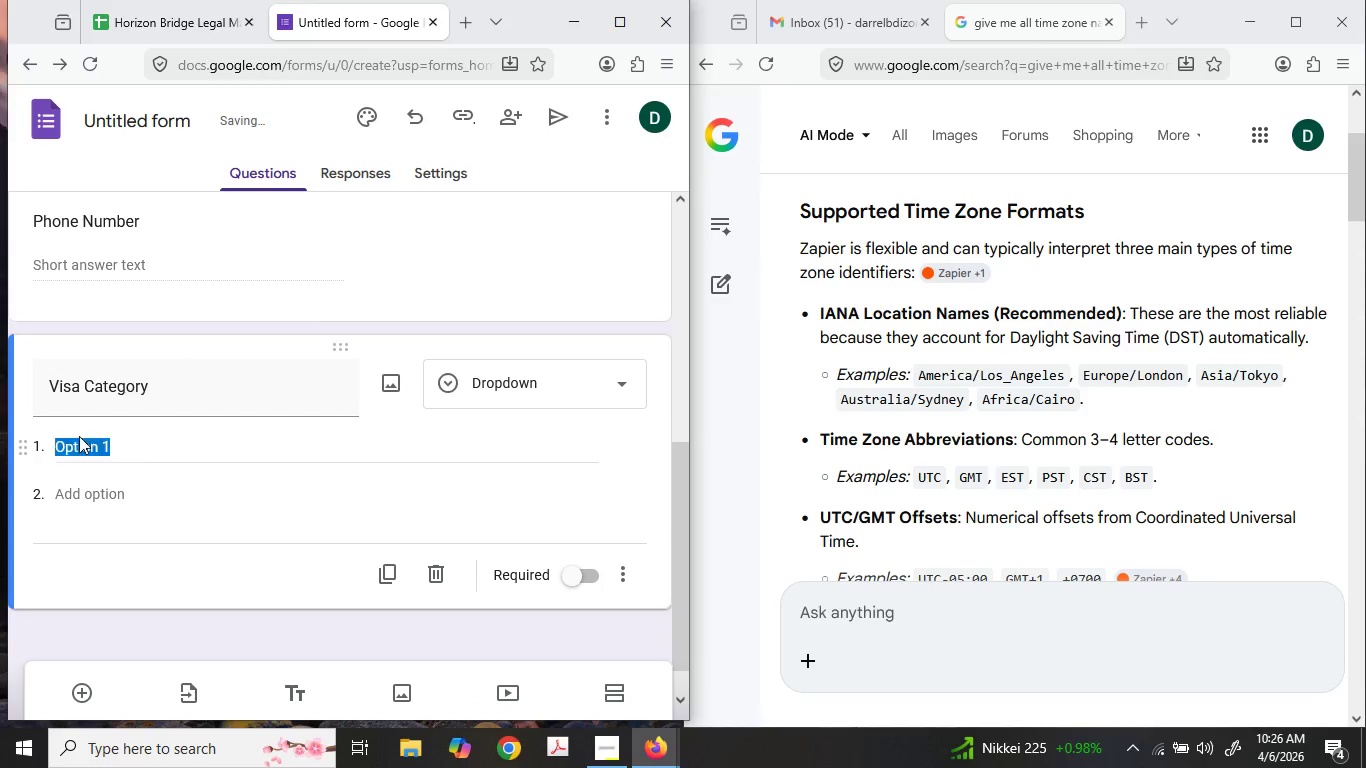 
triple_click([79, 436])
 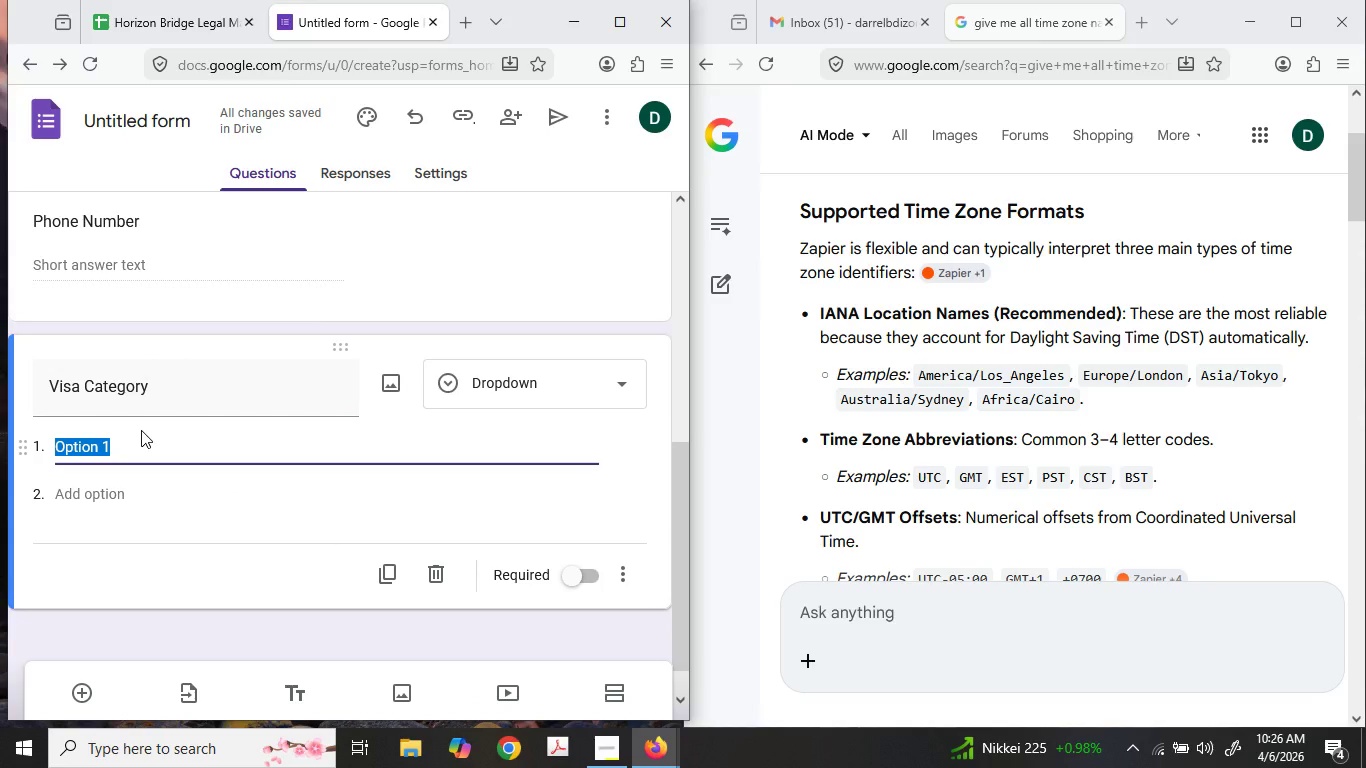 
type(Founde)
 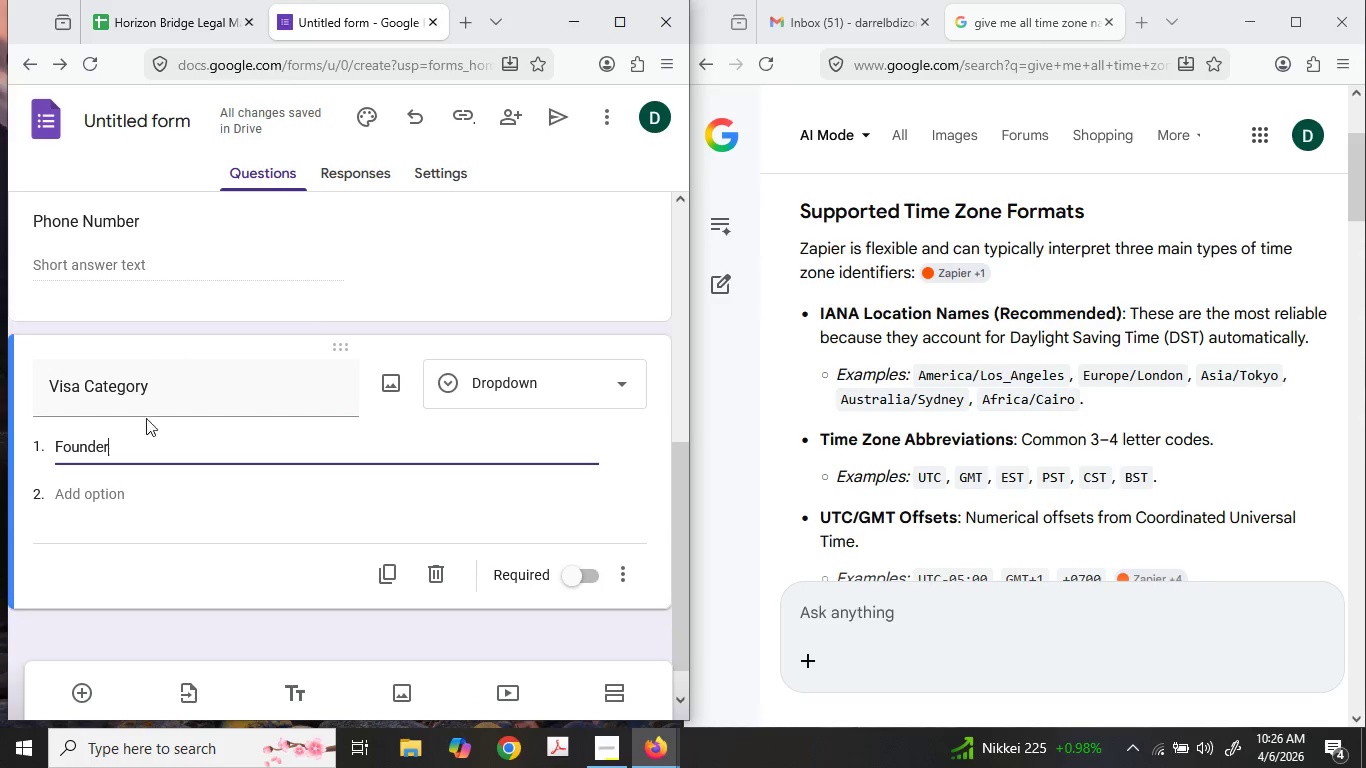 
type(r Vis)